 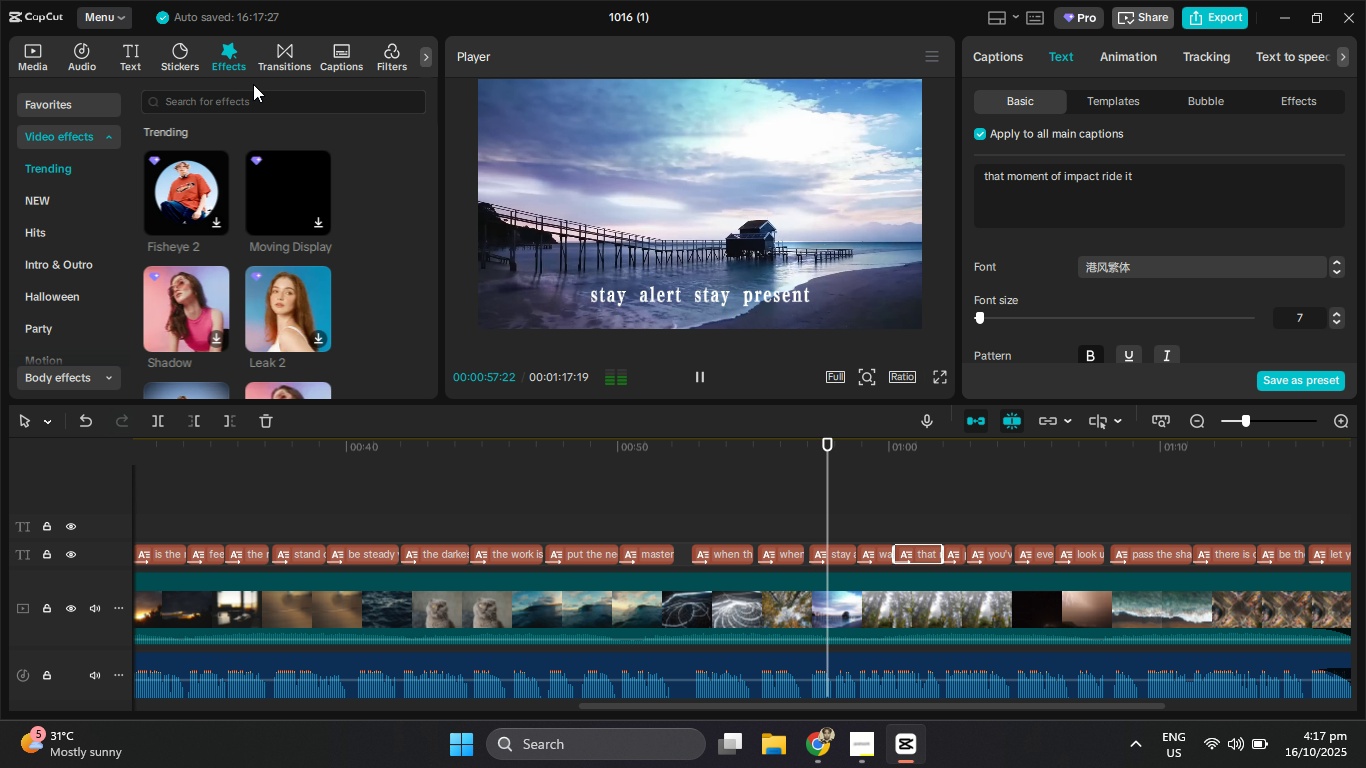 
left_click([389, 54])
 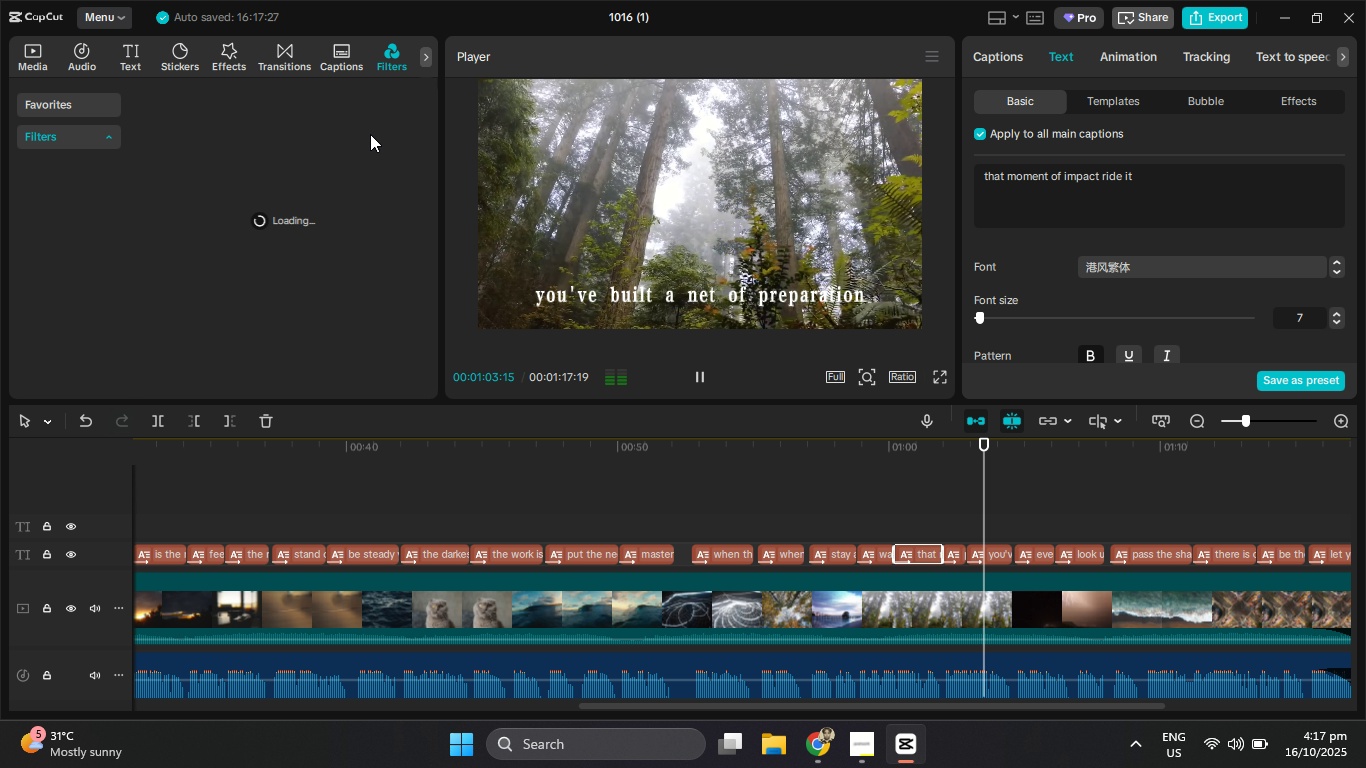 
mouse_move([408, 218])
 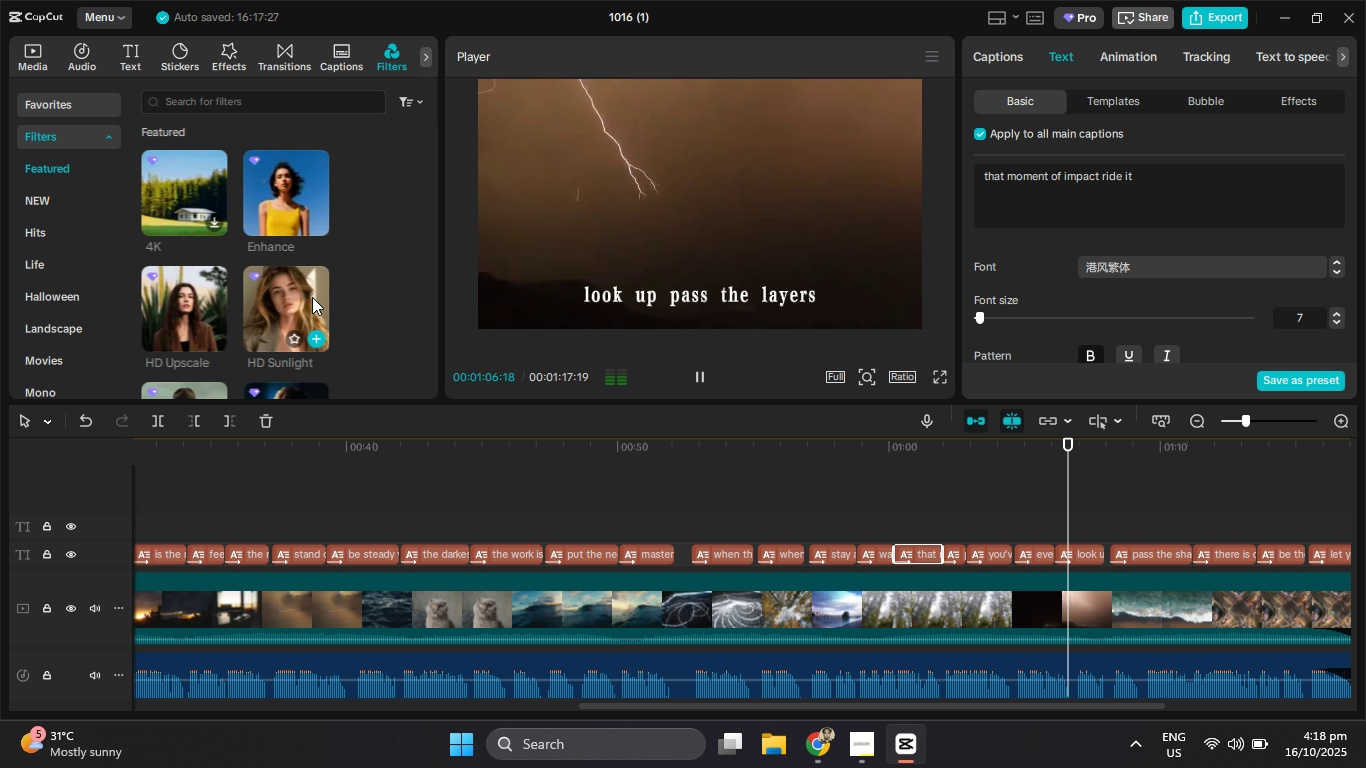 
scroll: coordinate [307, 315], scroll_direction: down, amount: 2.0
 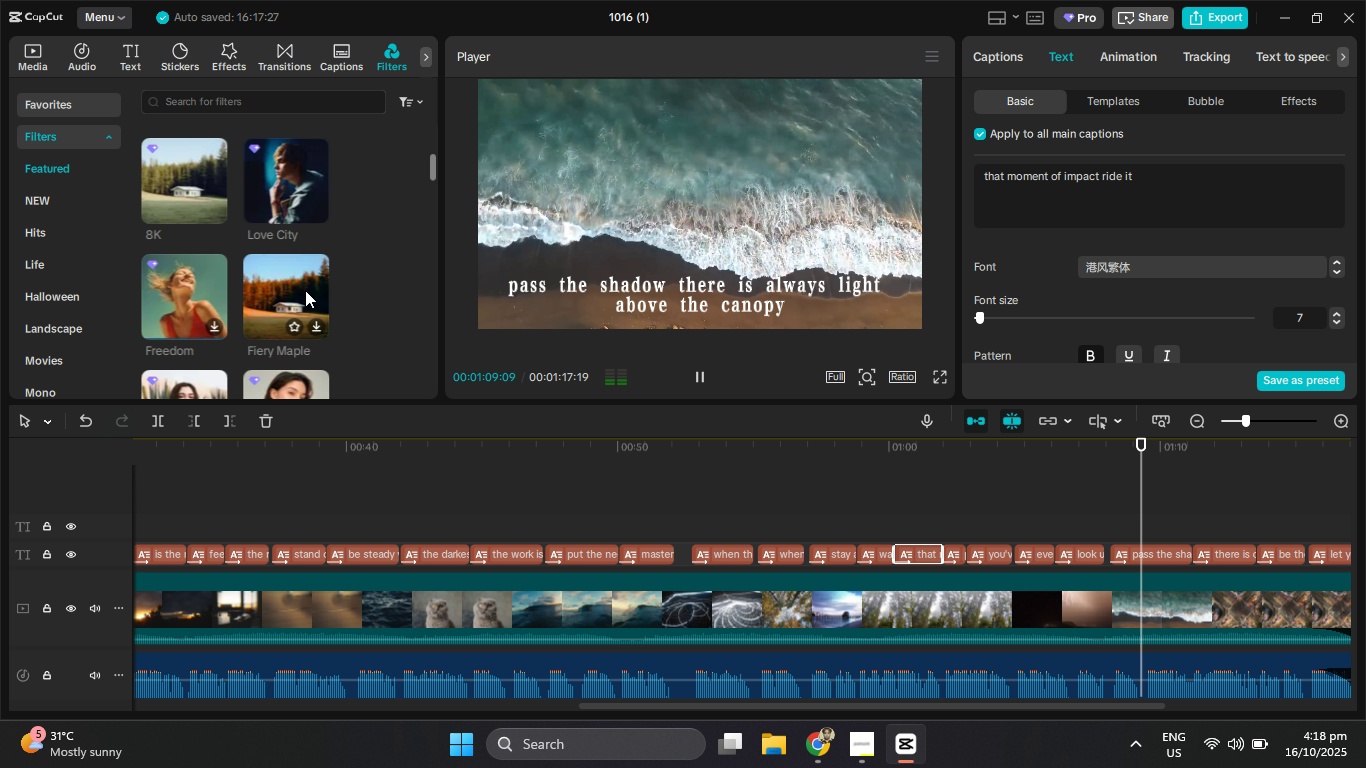 
left_click([304, 289])
 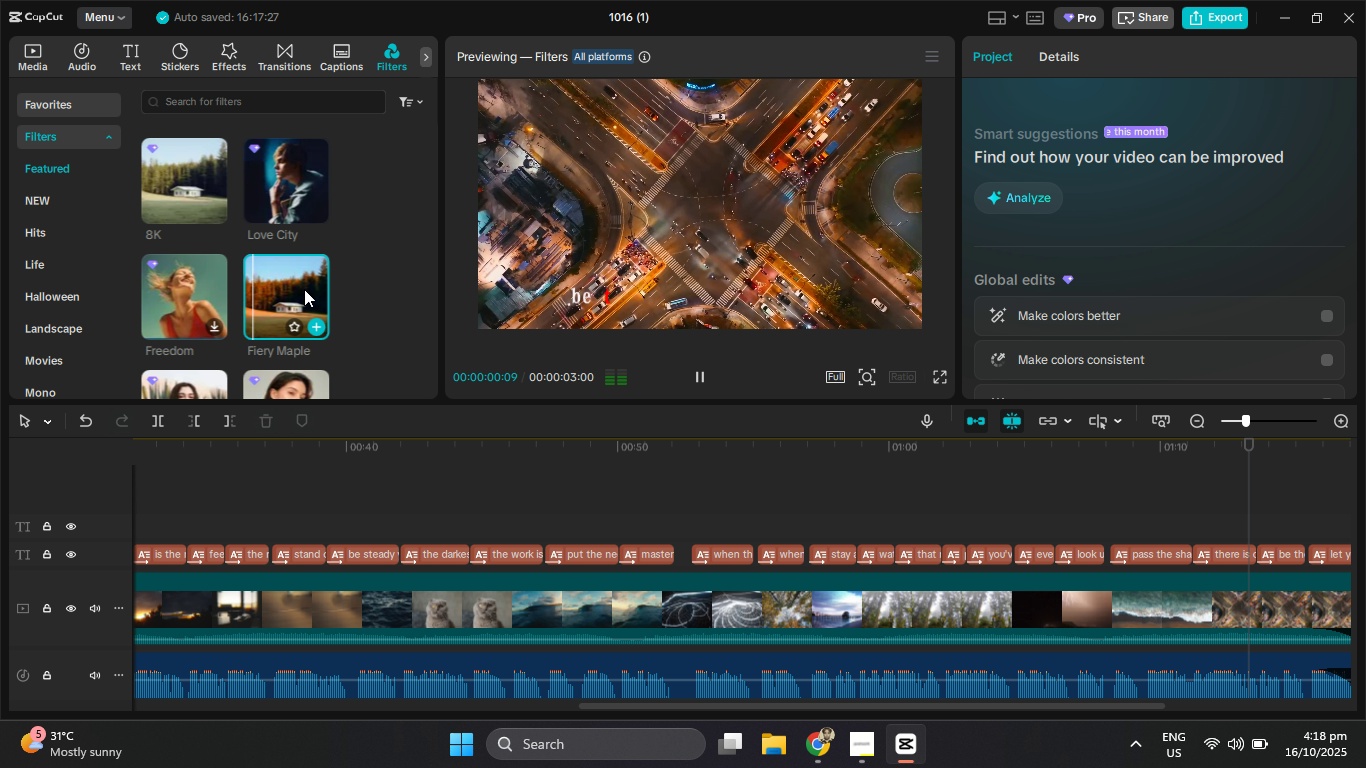 
wait(5.41)
 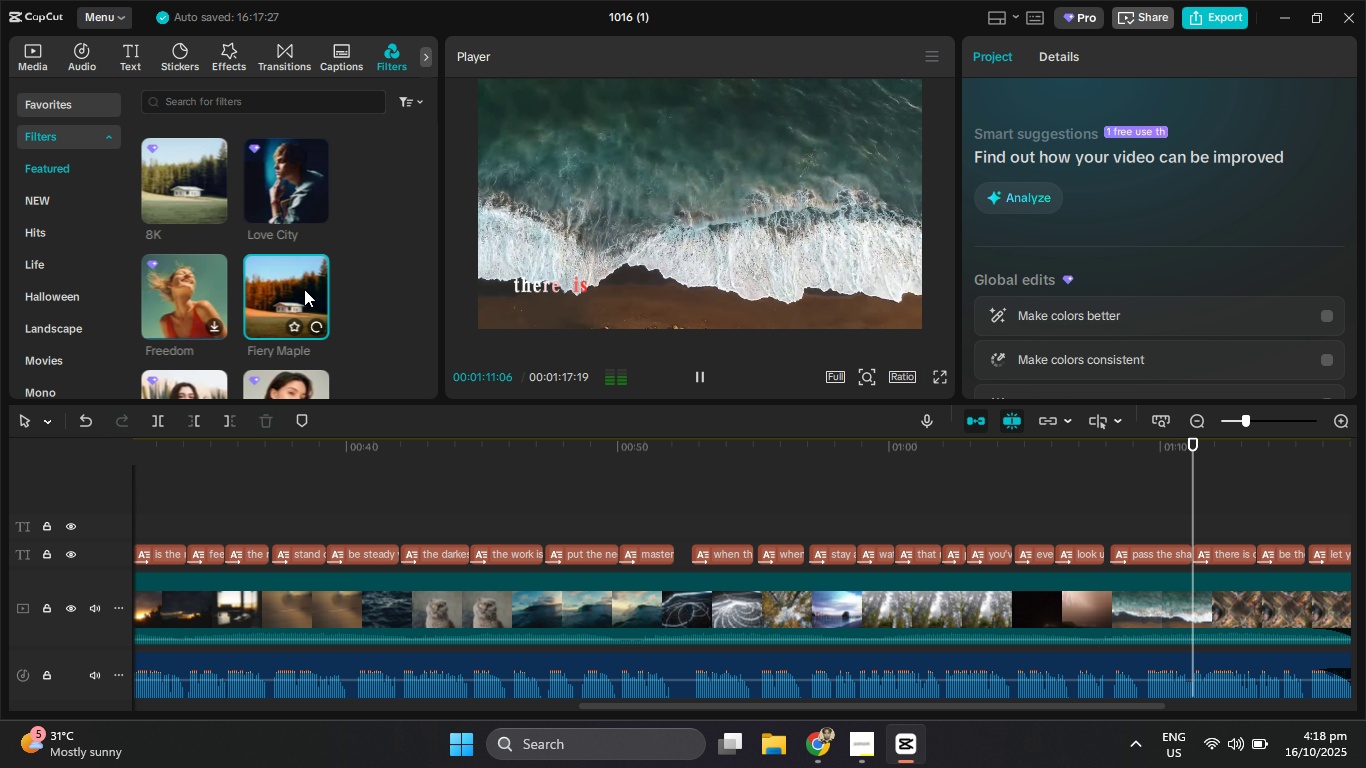 
left_click([317, 330])
 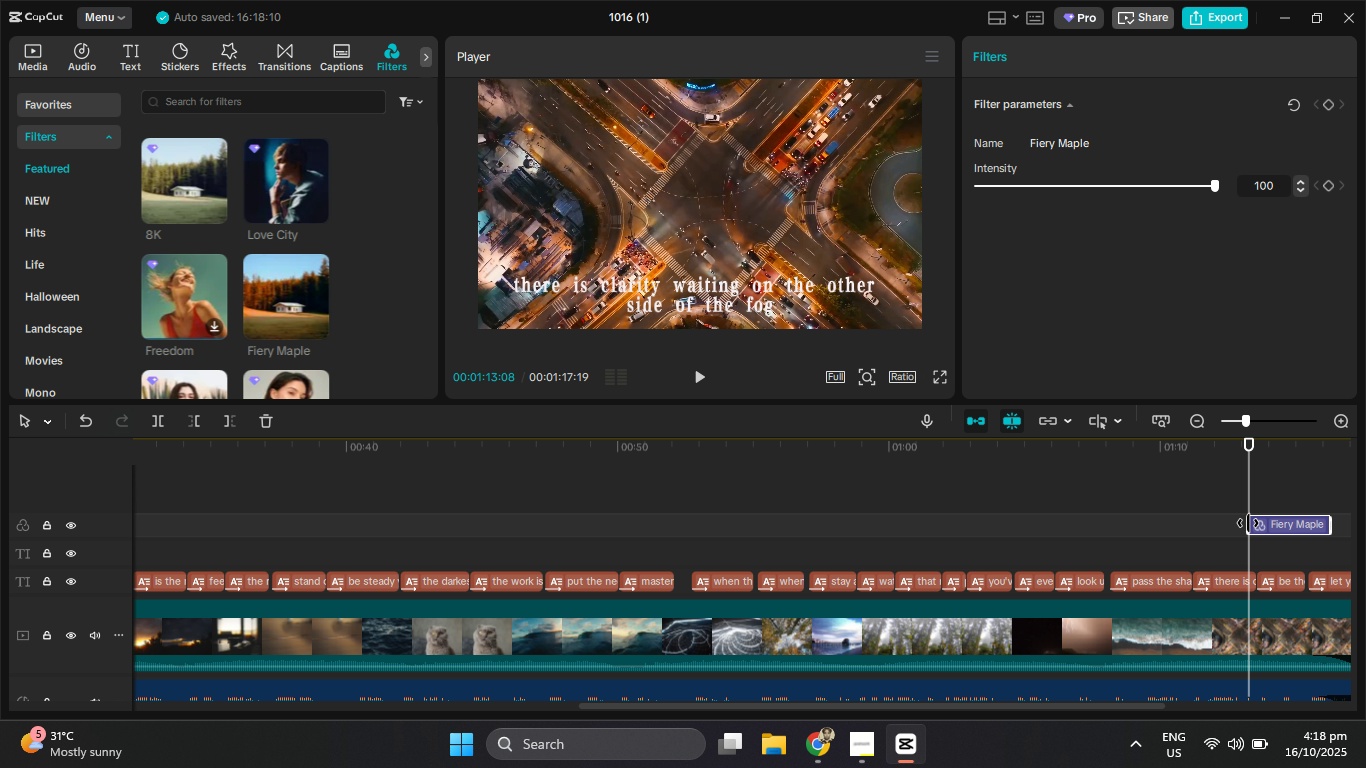 
left_click_drag(start_coordinate=[1248, 522], to_coordinate=[8, 433])
 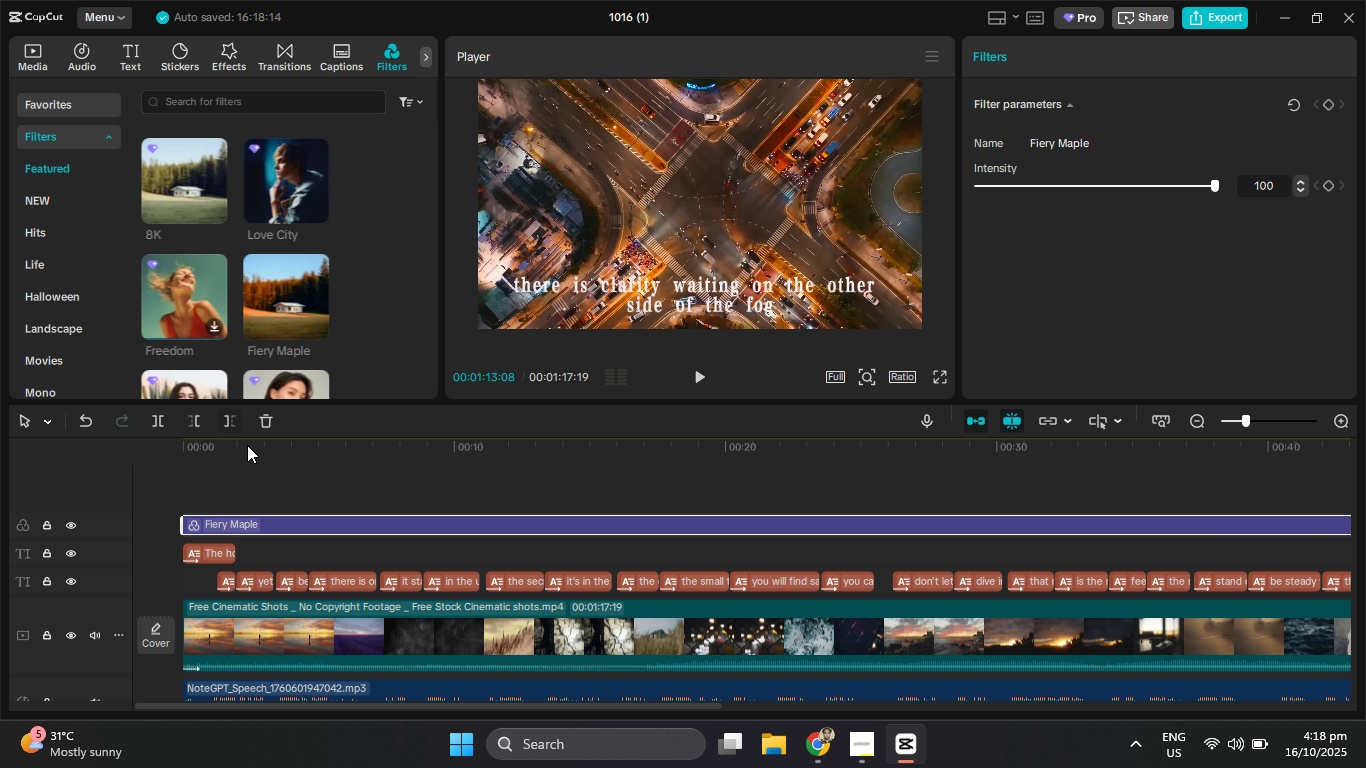 
left_click_drag(start_coordinate=[242, 446], to_coordinate=[928, 578])
 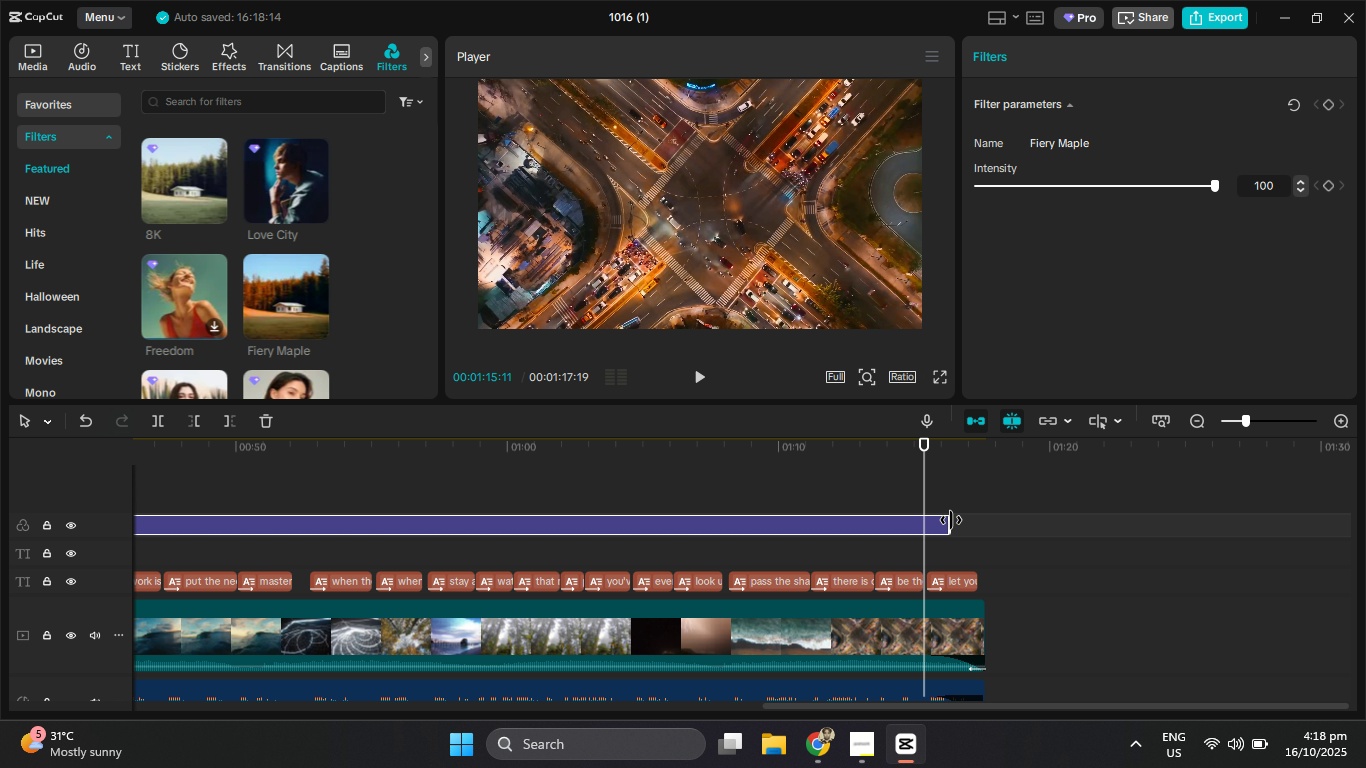 
left_click_drag(start_coordinate=[951, 520], to_coordinate=[979, 524])
 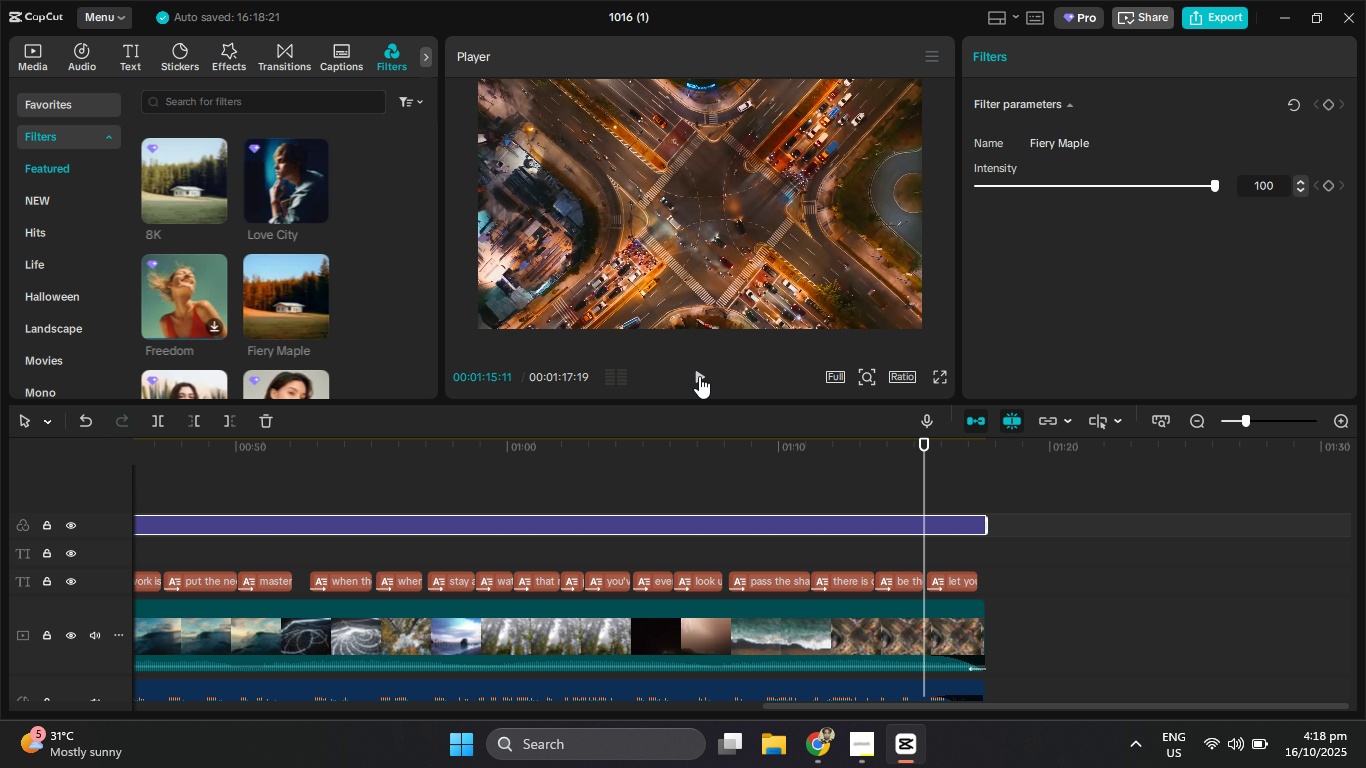 
left_click([699, 376])
 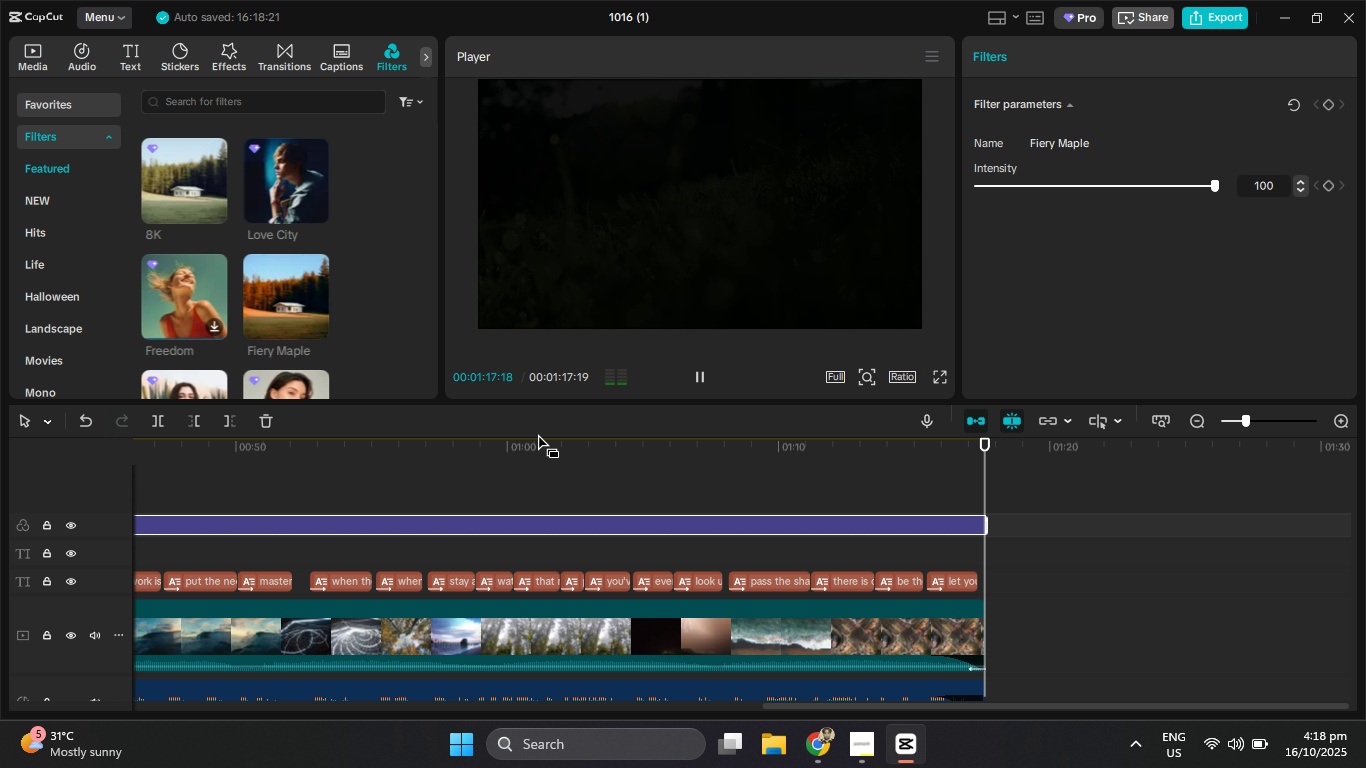 
left_click_drag(start_coordinate=[544, 448], to_coordinate=[0, 415])
 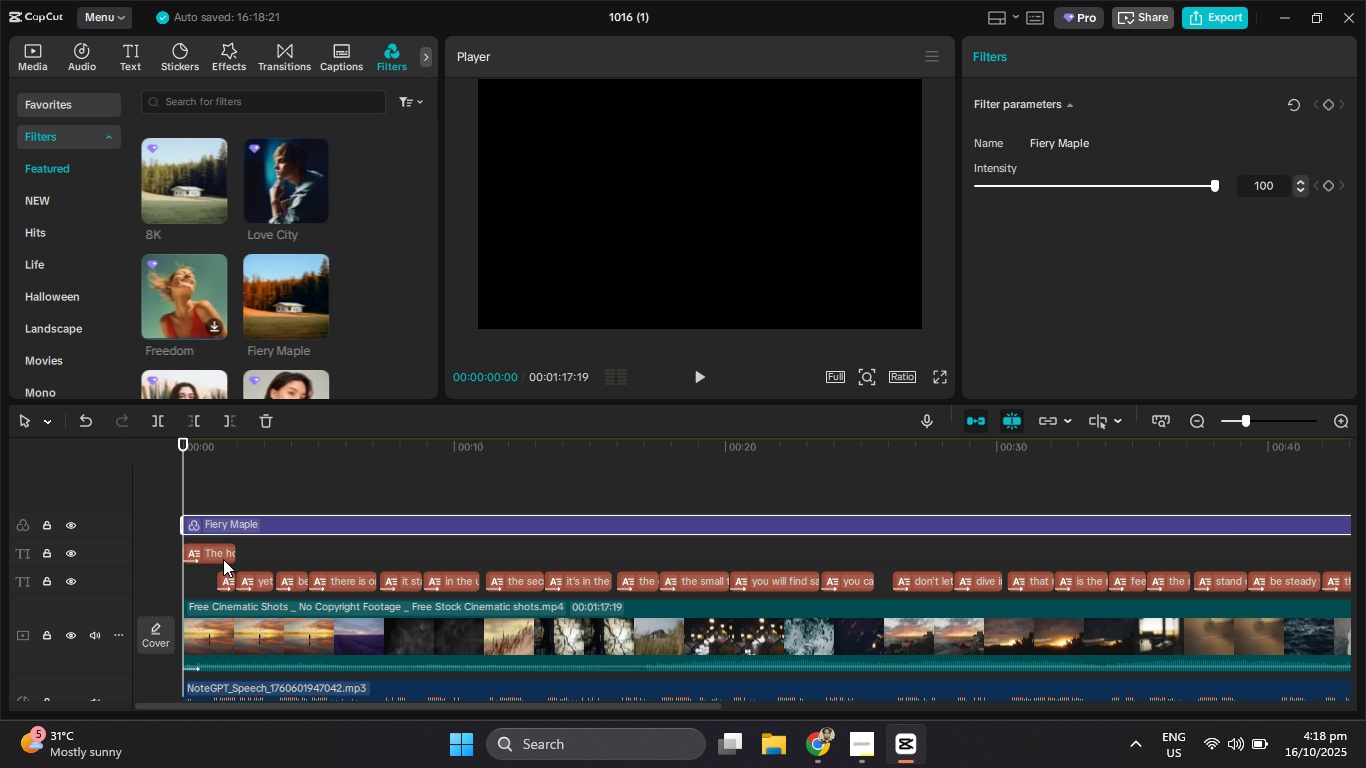 
left_click([219, 555])
 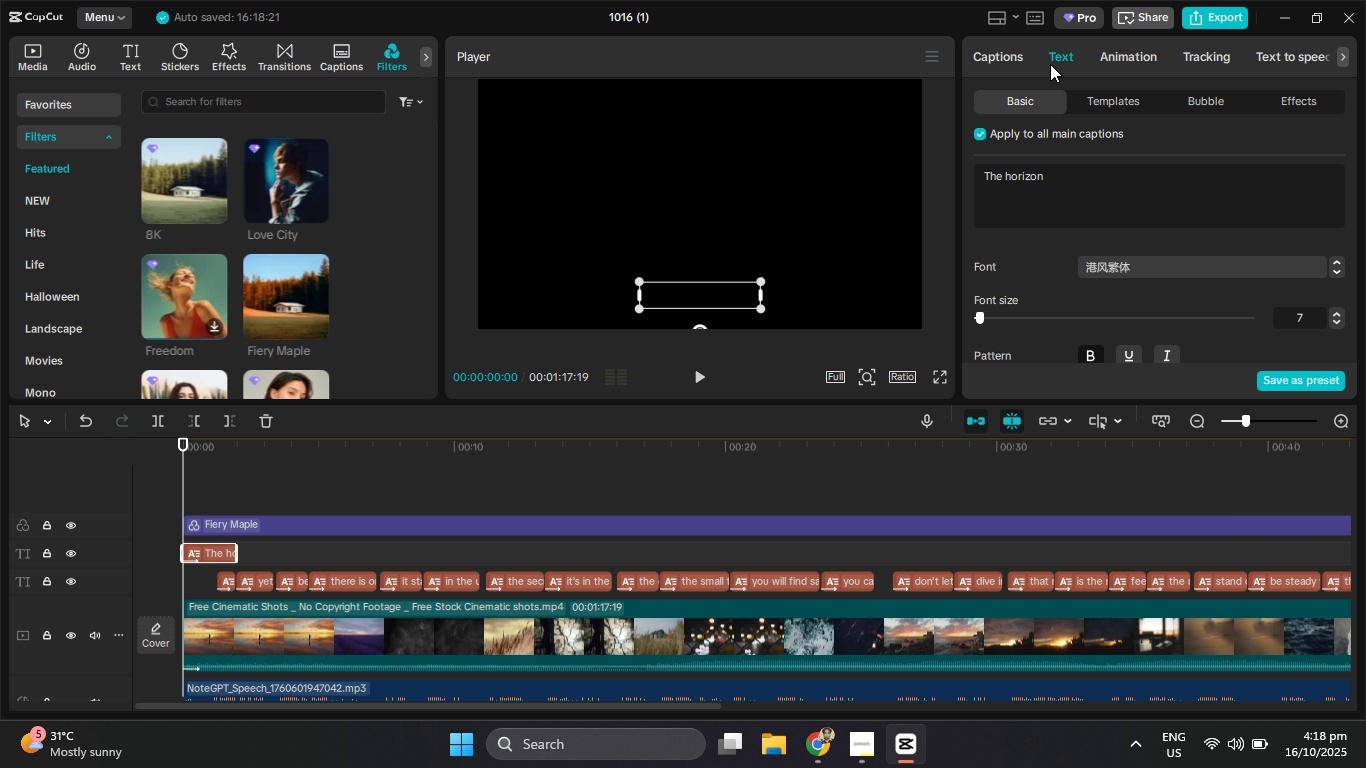 
left_click([982, 134])
 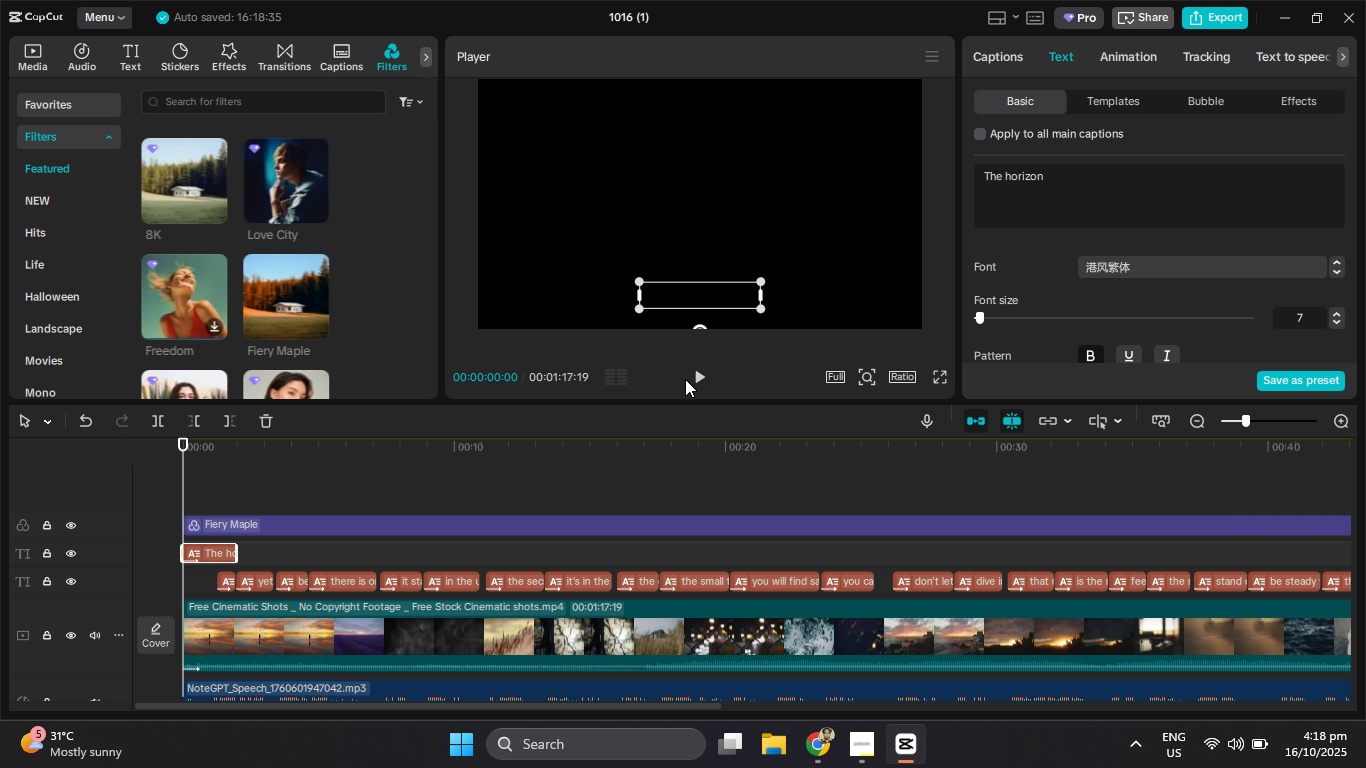 
left_click([696, 377])
 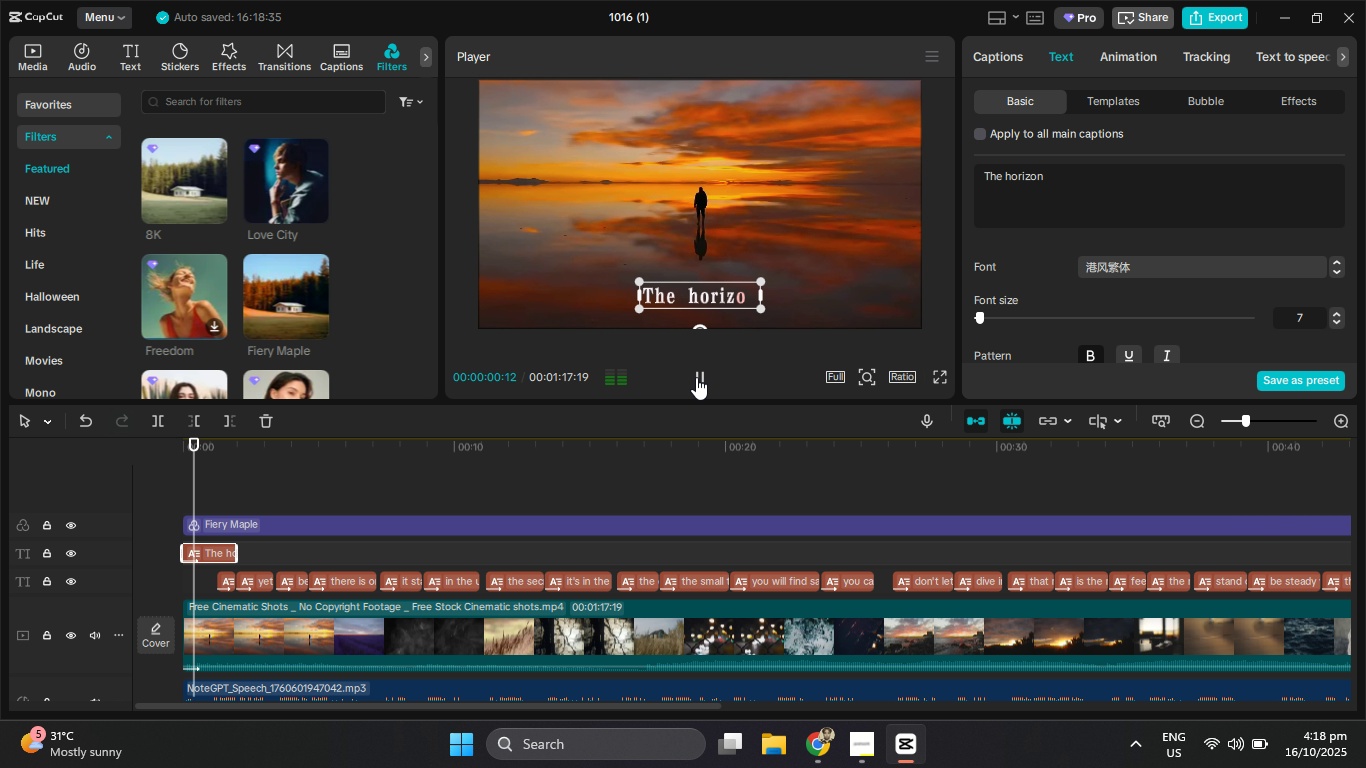 
left_click([696, 377])
 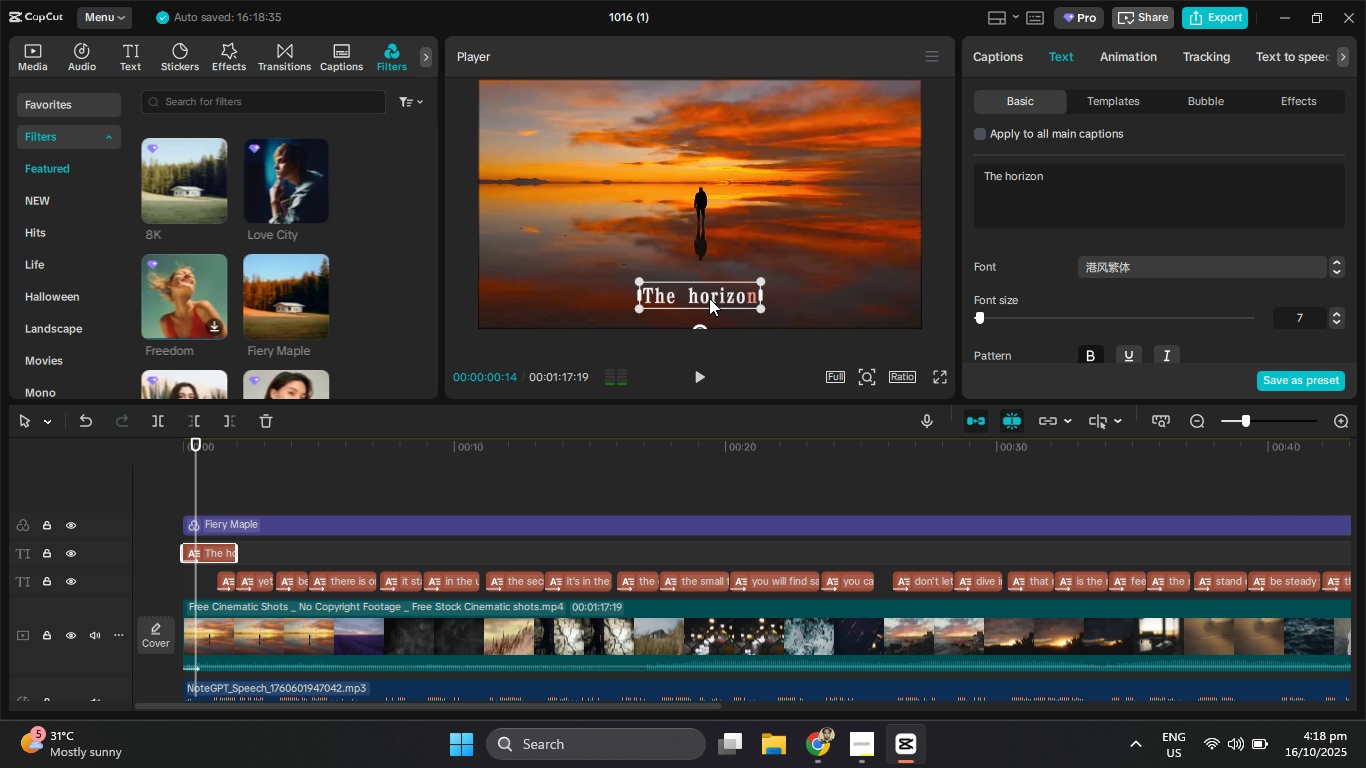 
left_click_drag(start_coordinate=[709, 297], to_coordinate=[598, 165])
 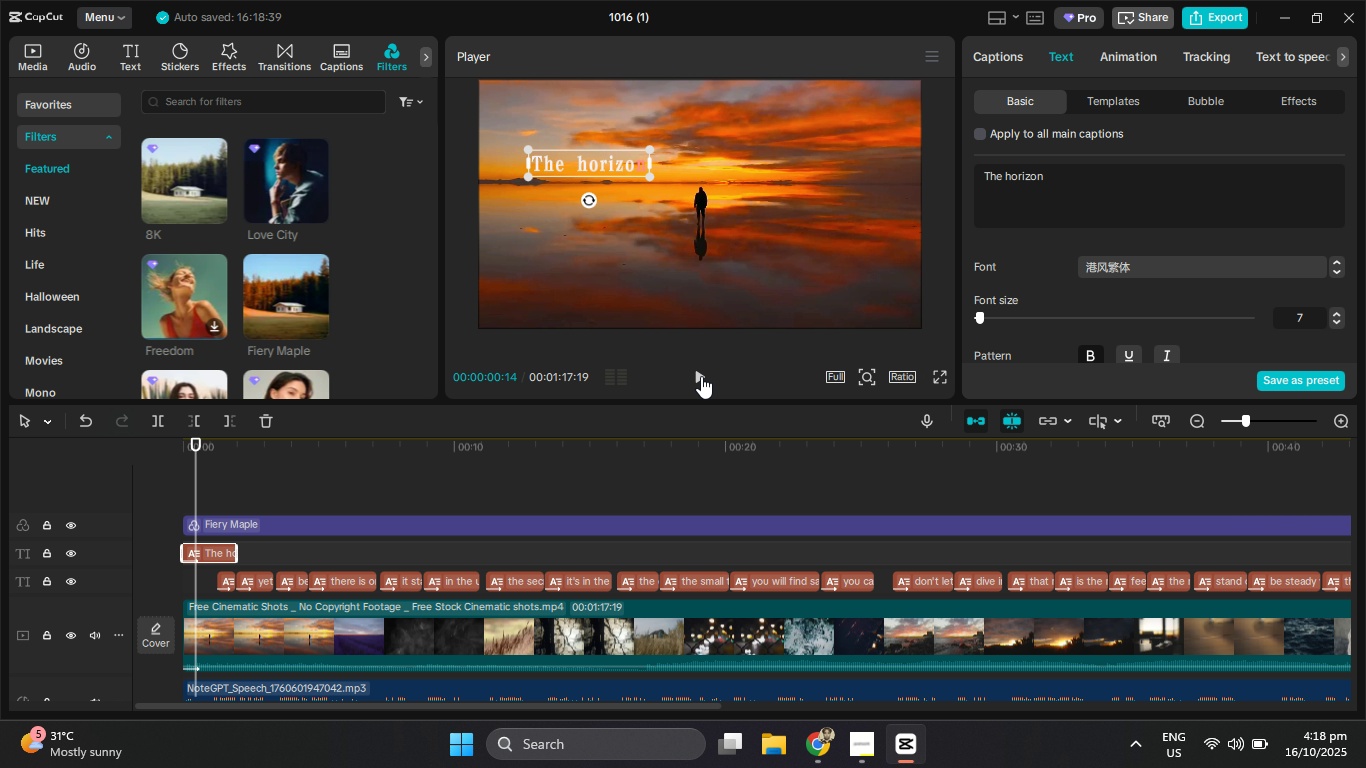 
left_click([701, 376])
 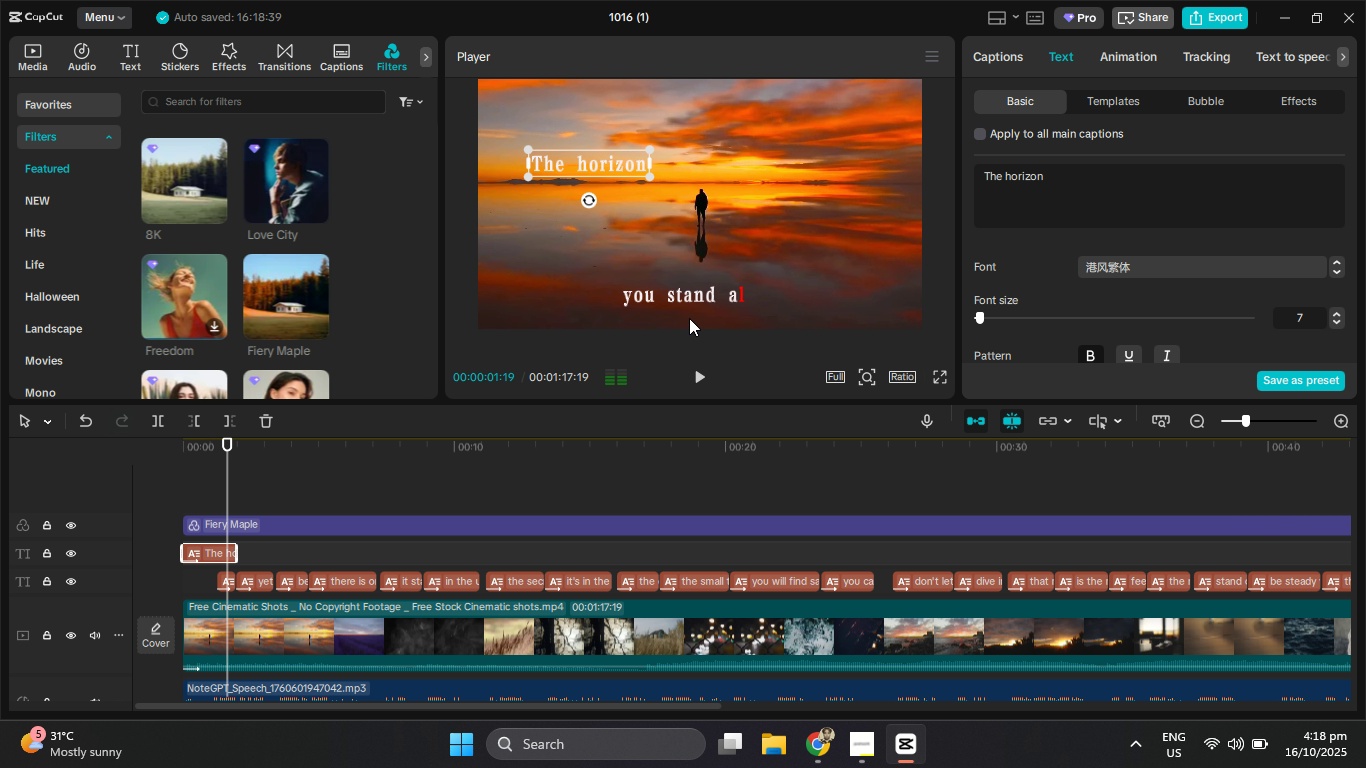 
double_click([687, 298])
 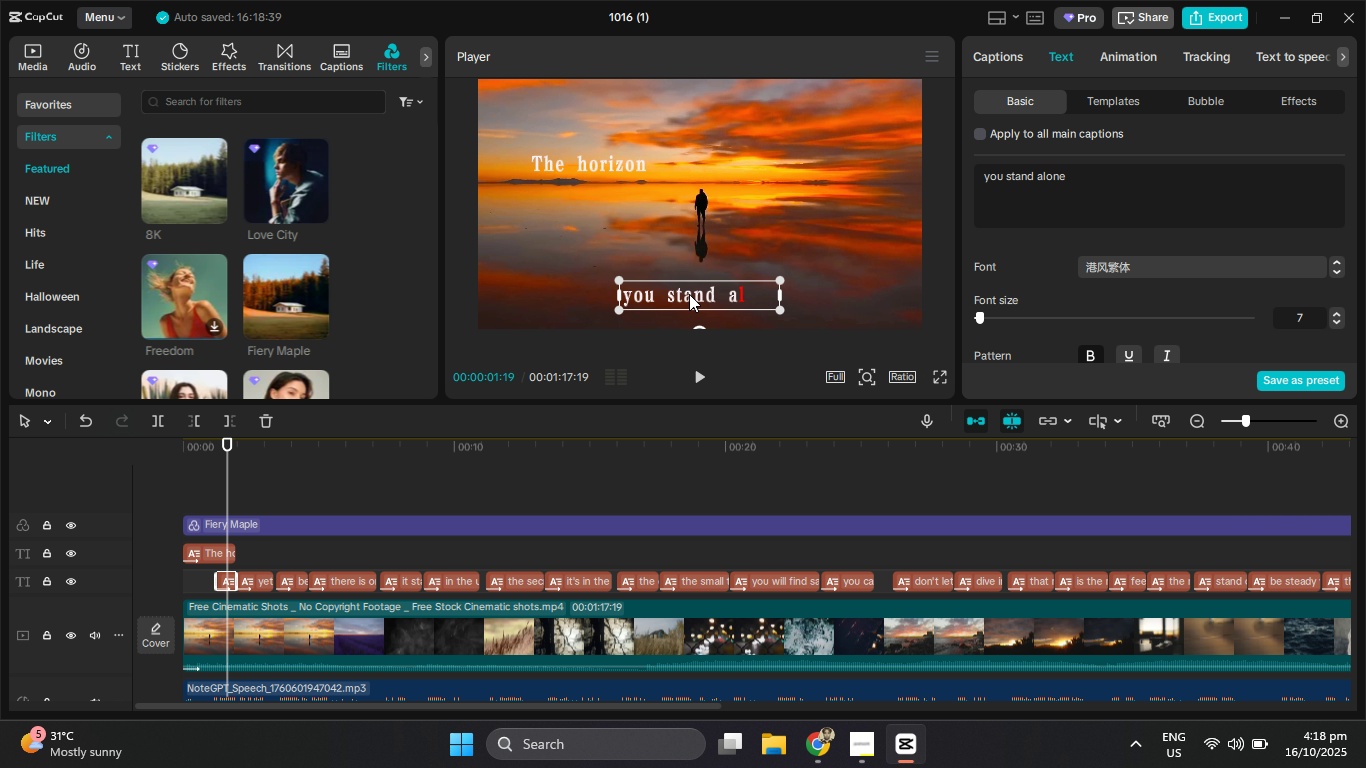 
left_click_drag(start_coordinate=[689, 294], to_coordinate=[794, 283])
 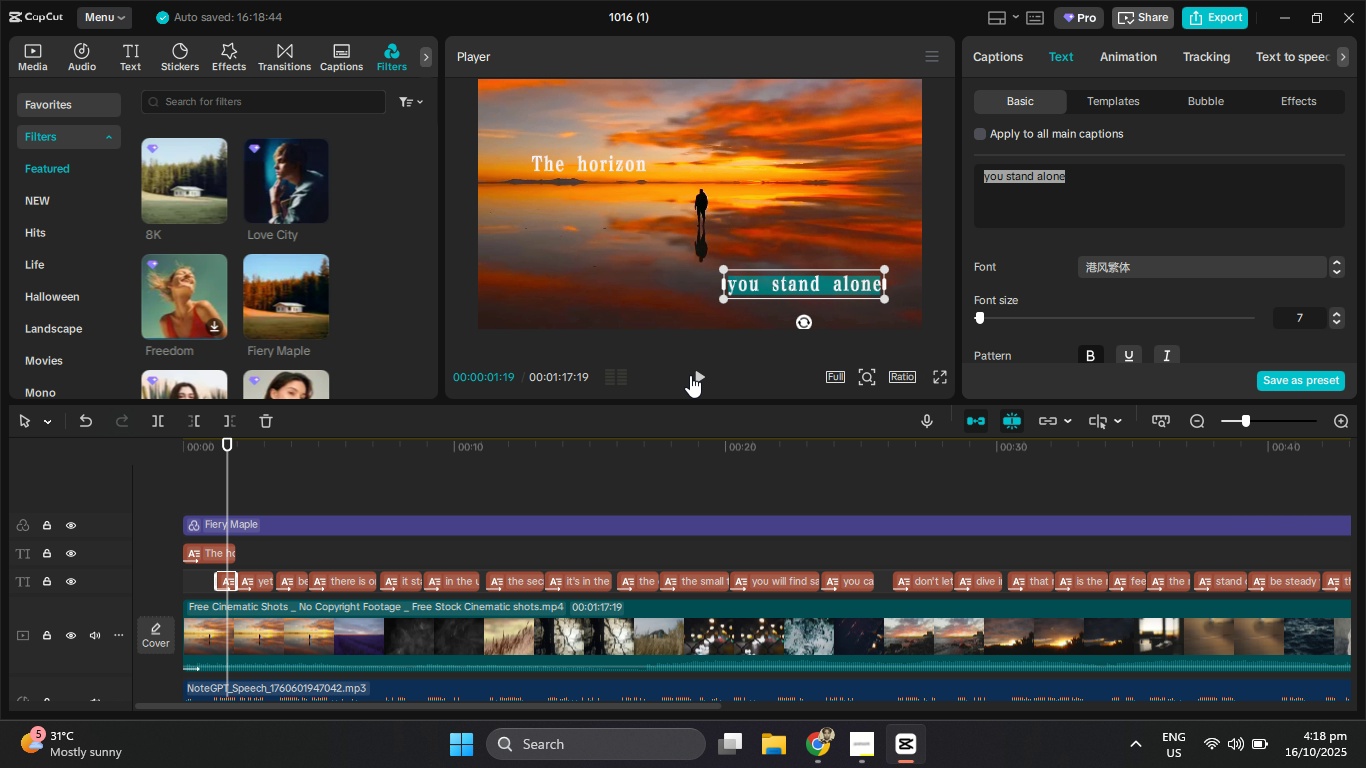 
left_click([690, 375])
 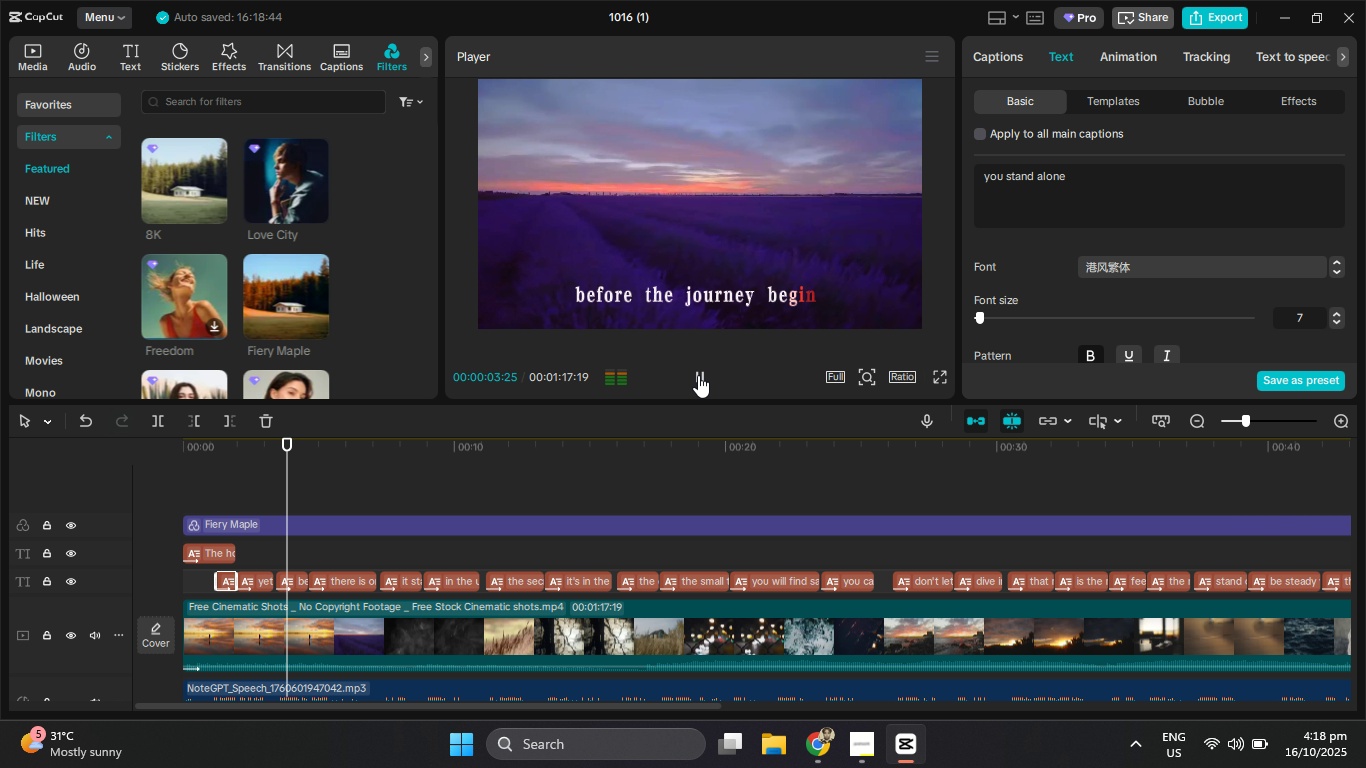 
left_click([698, 375])
 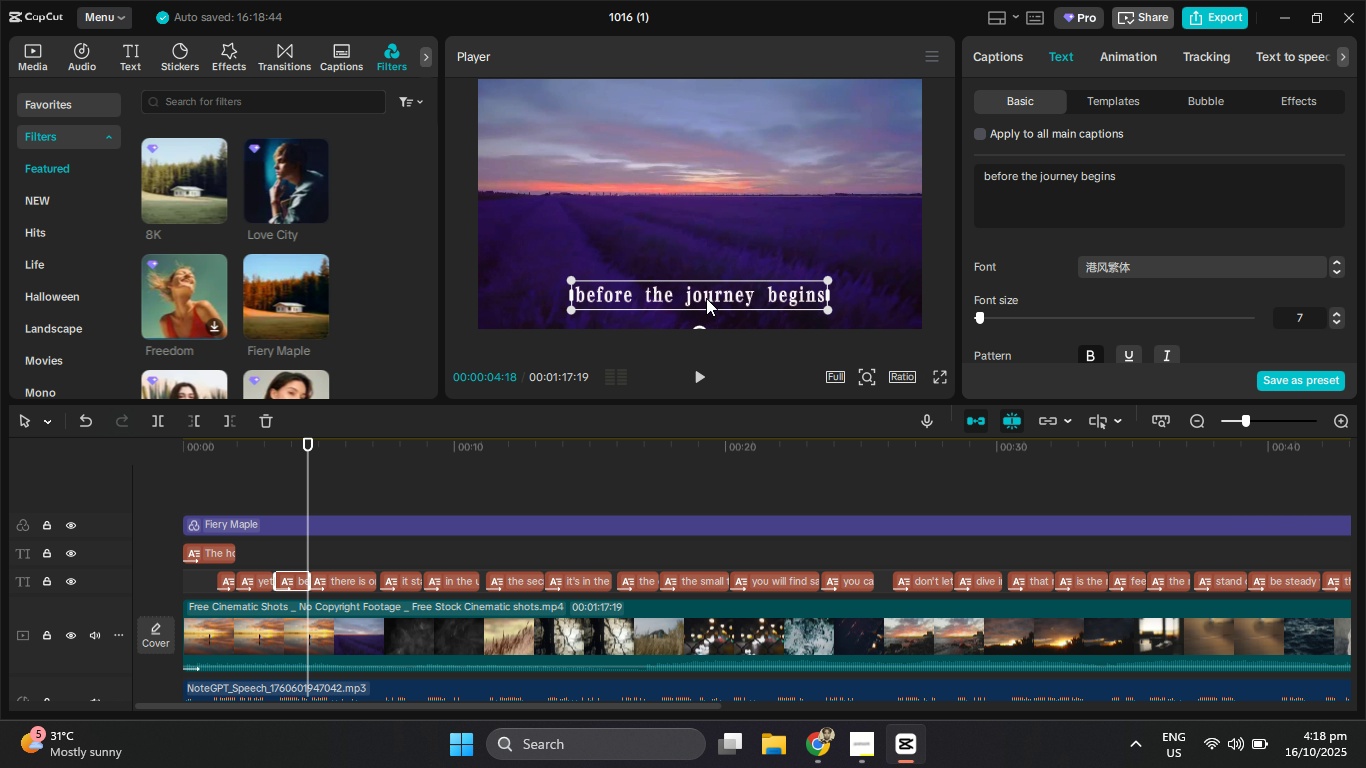 
left_click_drag(start_coordinate=[707, 297], to_coordinate=[704, 219])
 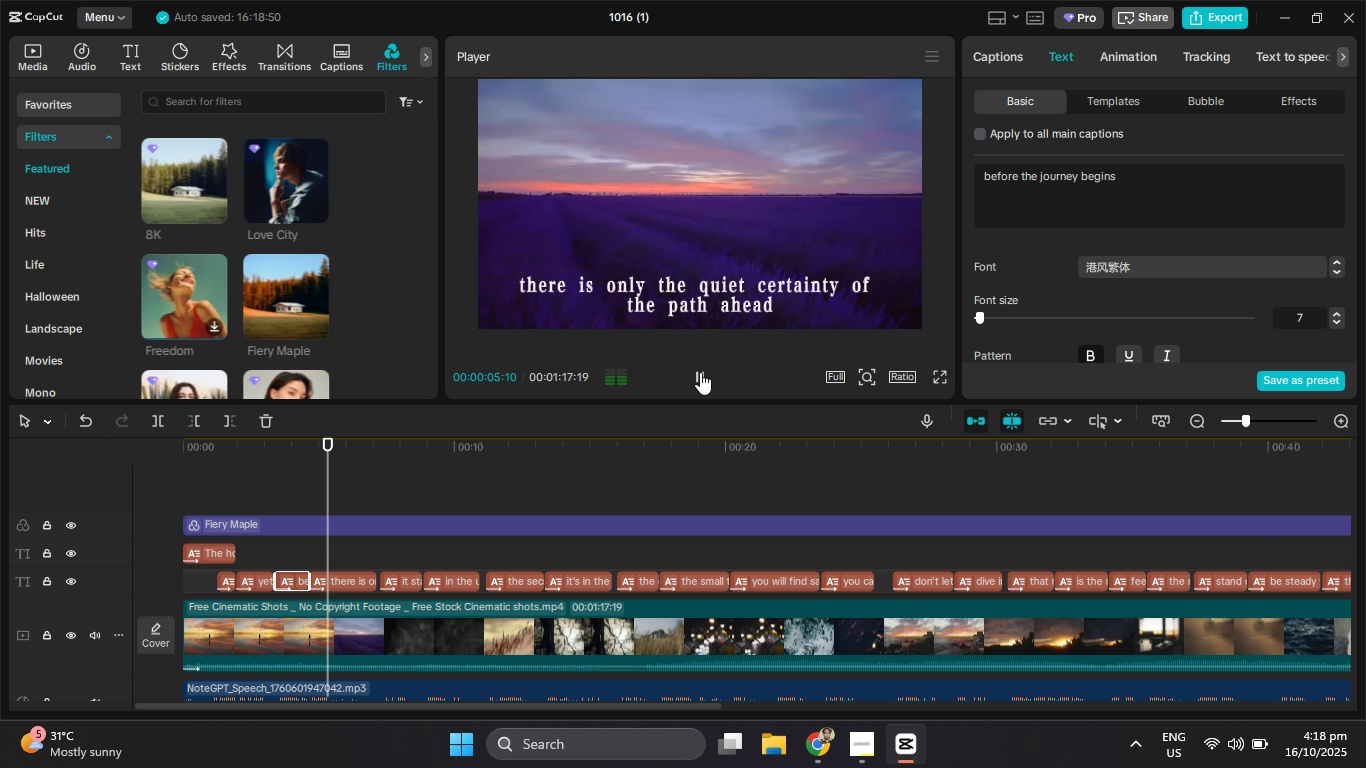 
left_click([700, 372])
 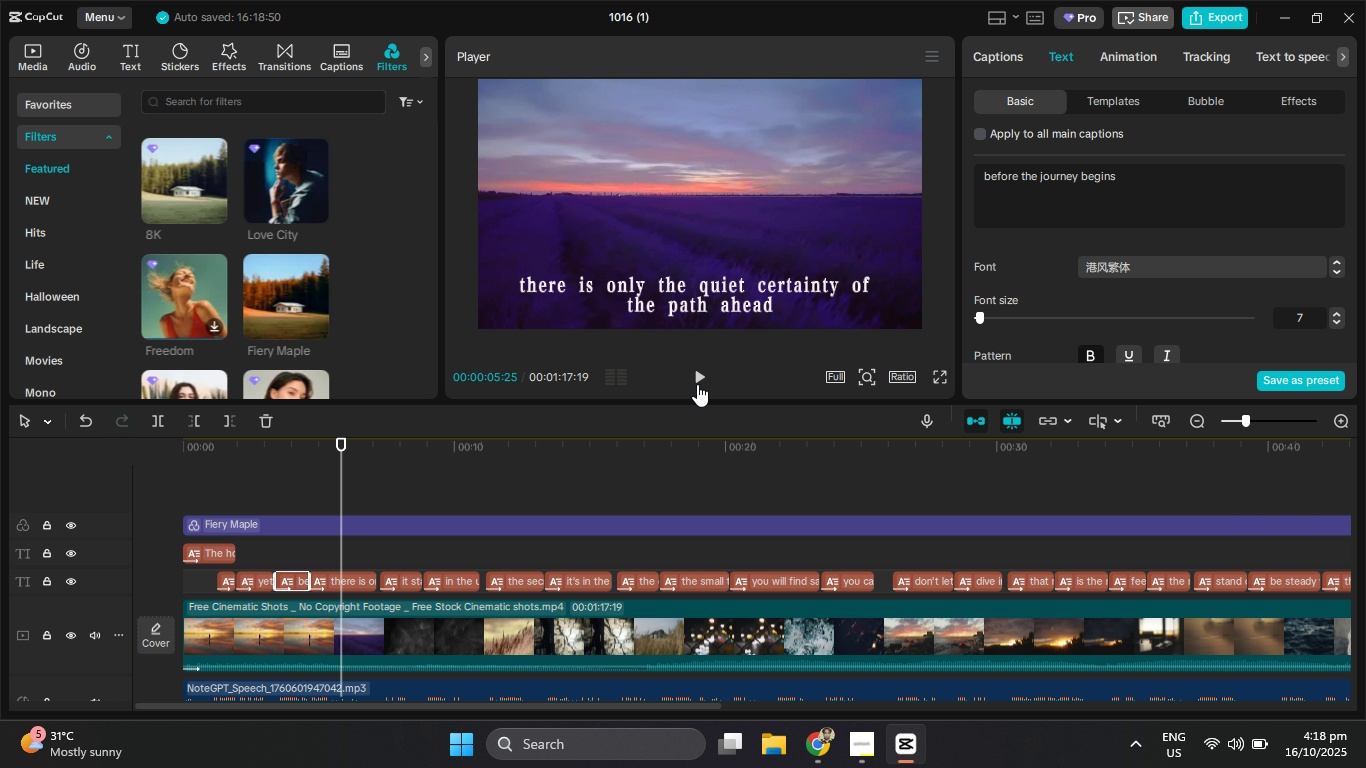 
left_click([697, 384])
 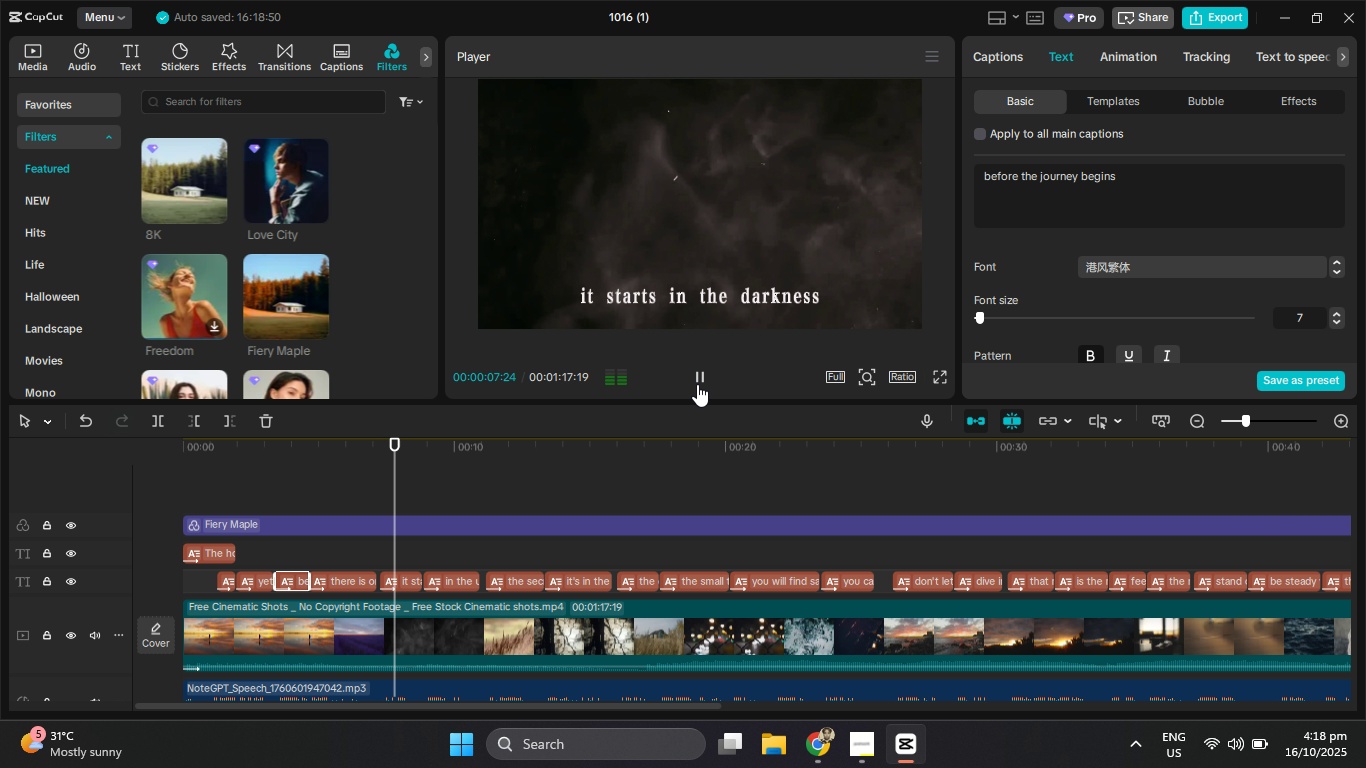 
left_click([697, 384])
 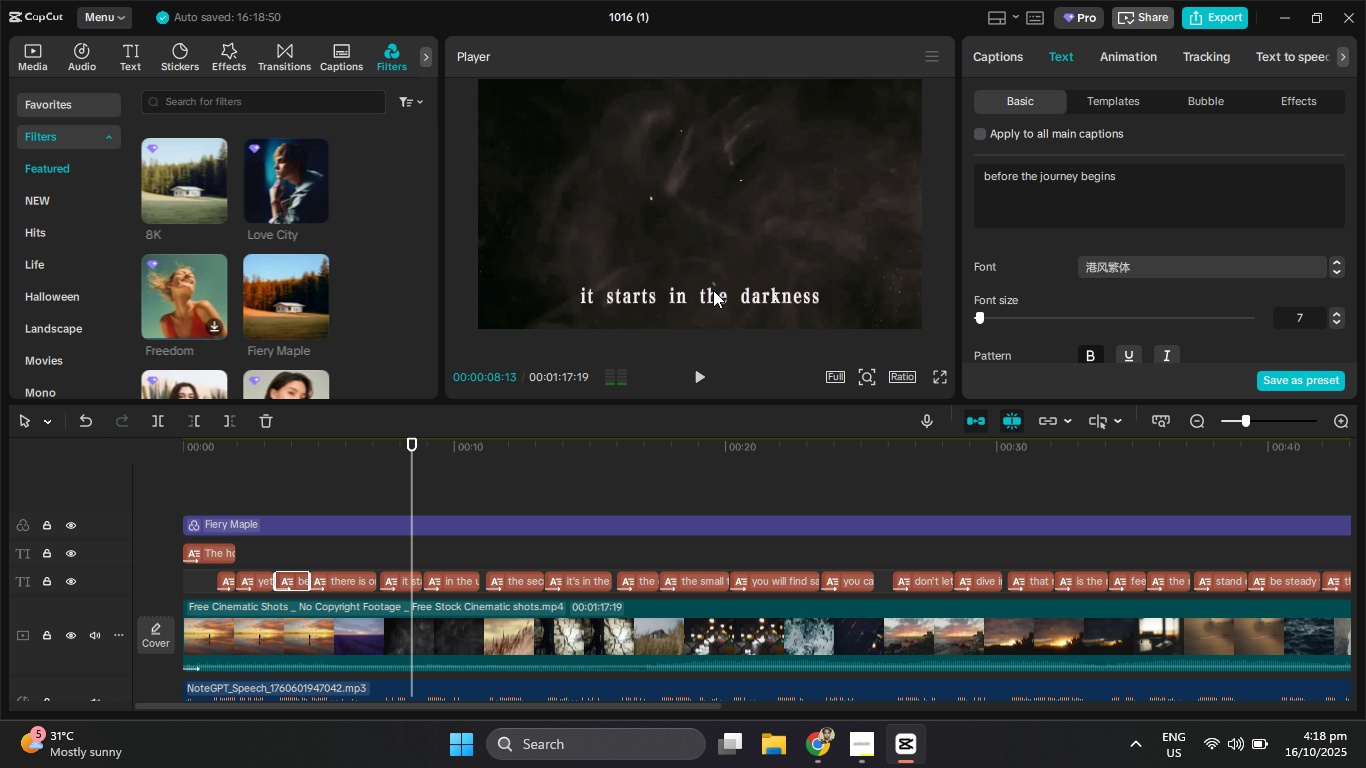 
left_click([713, 290])
 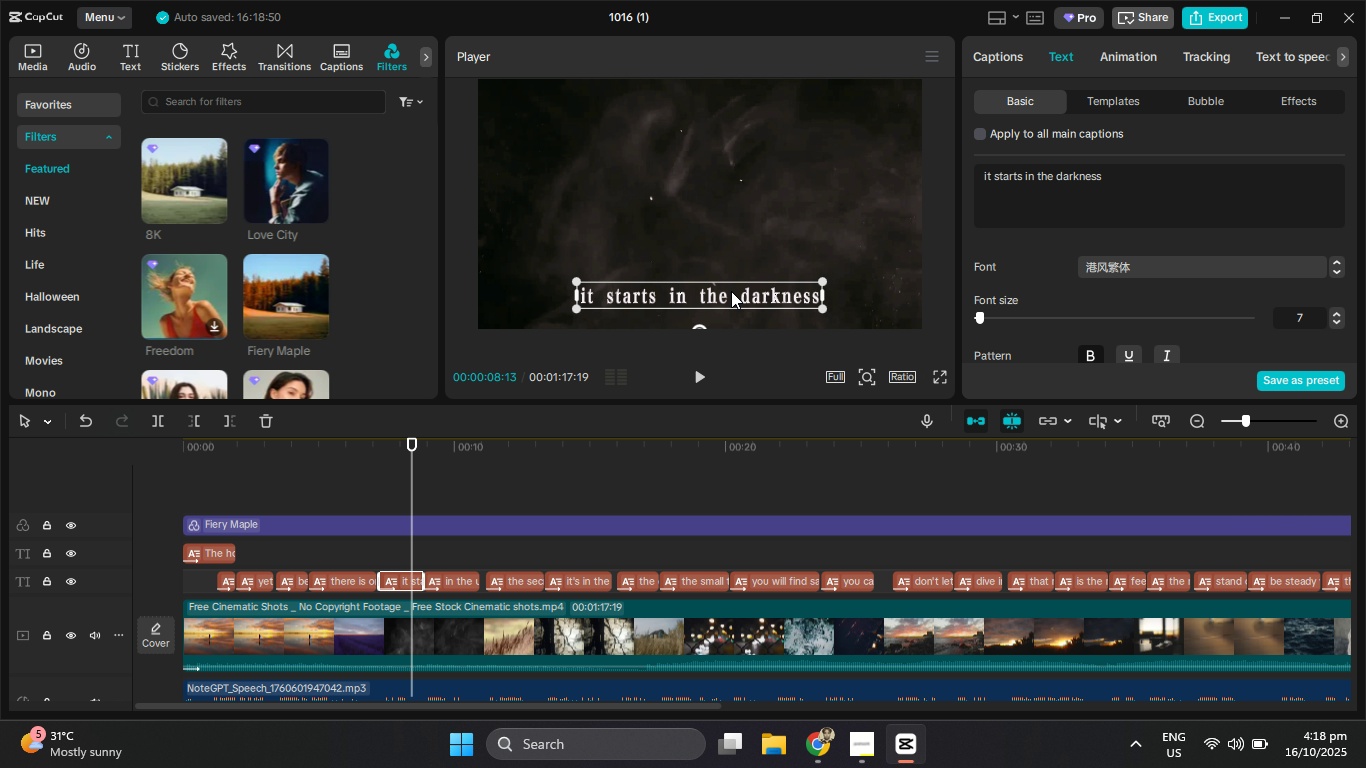 
left_click_drag(start_coordinate=[730, 298], to_coordinate=[731, 204])
 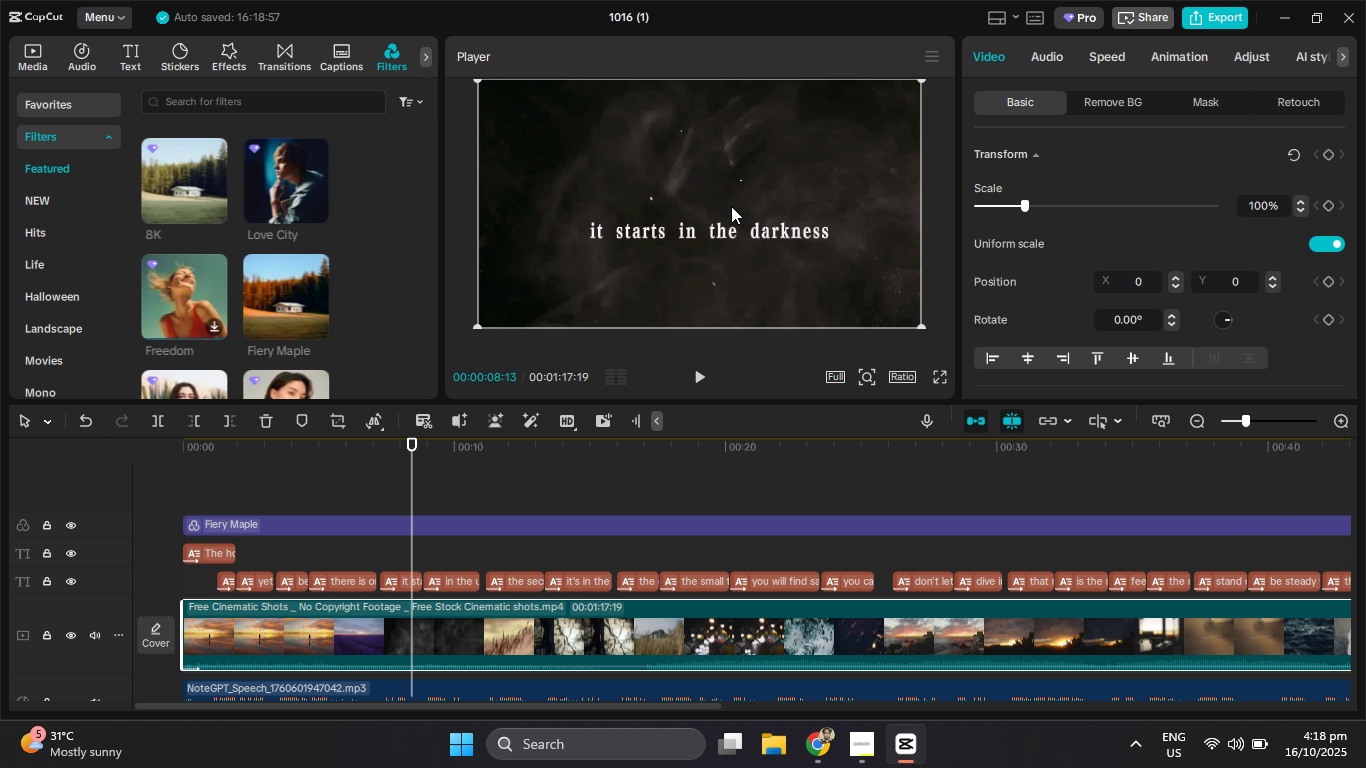 
key(Control+Z)
 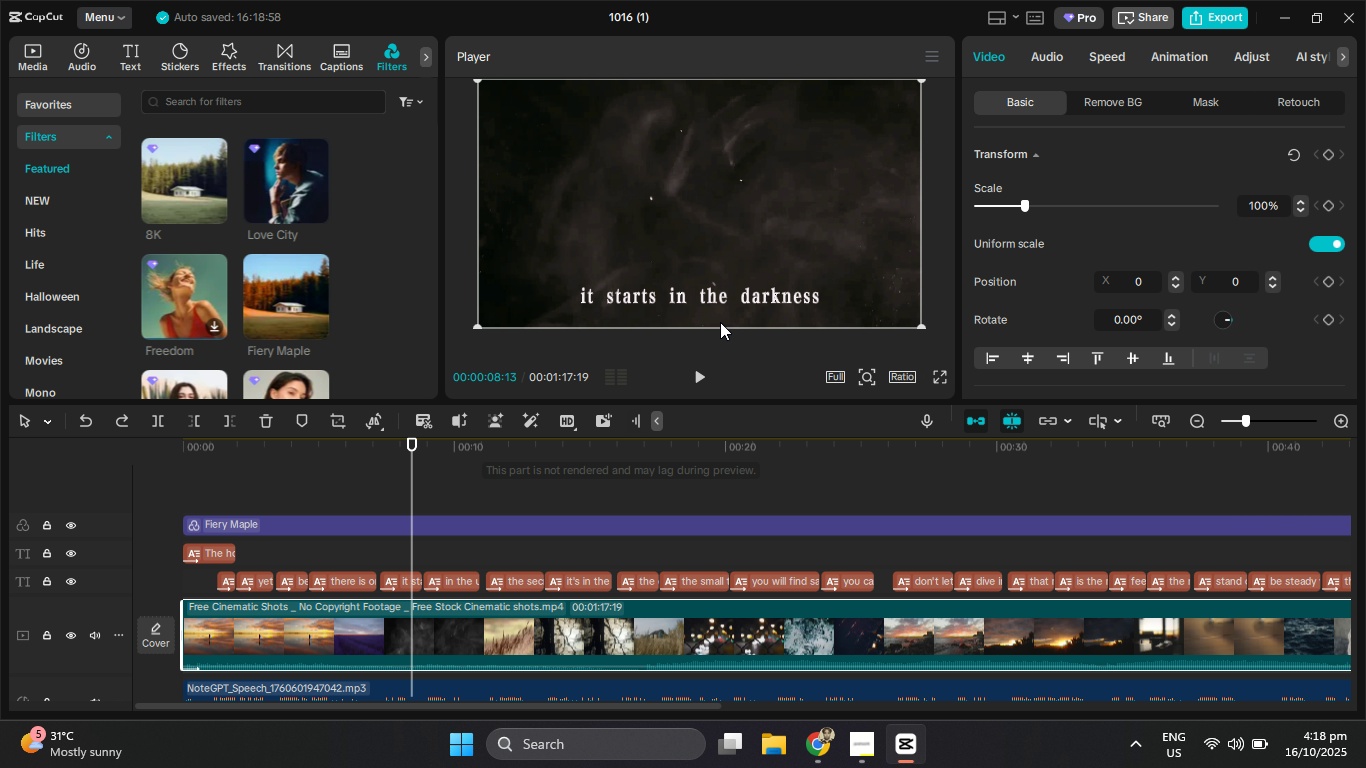 
left_click([739, 286])
 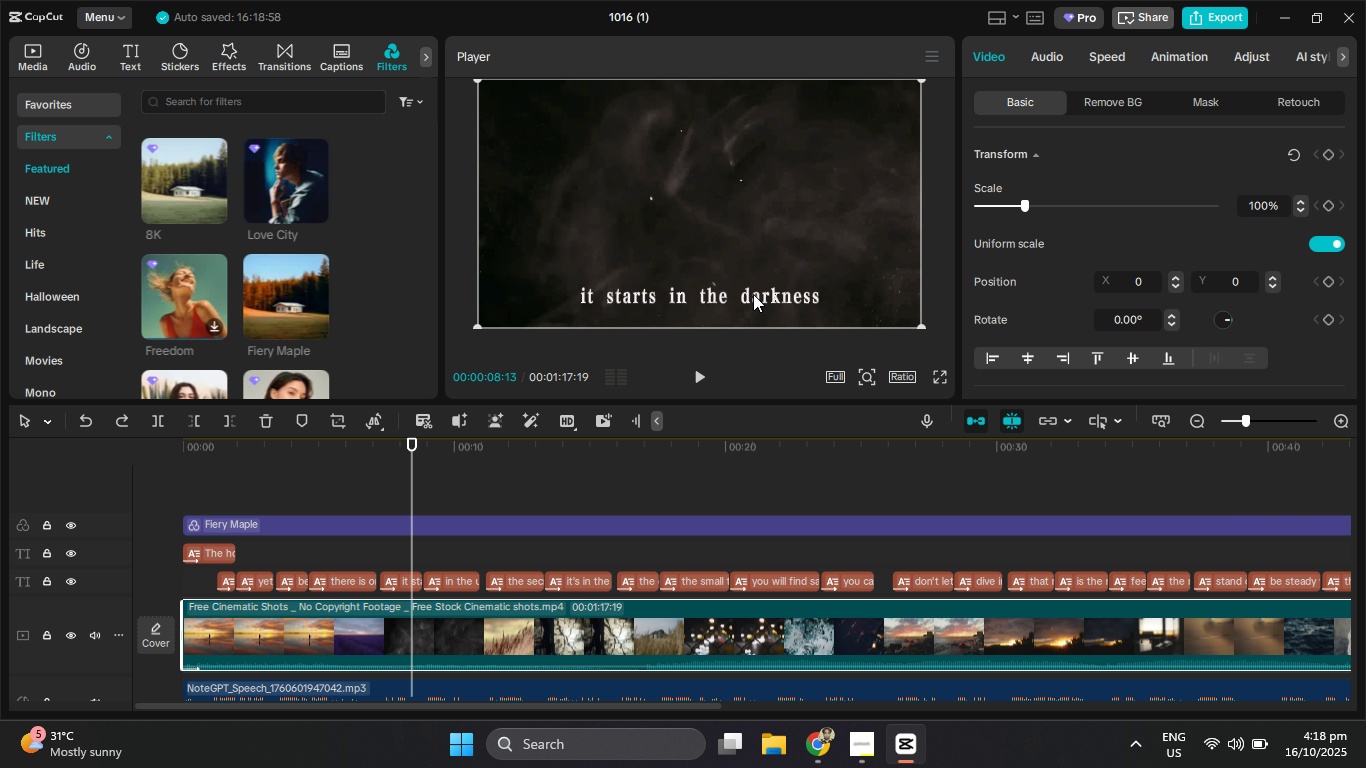 
left_click([753, 294])
 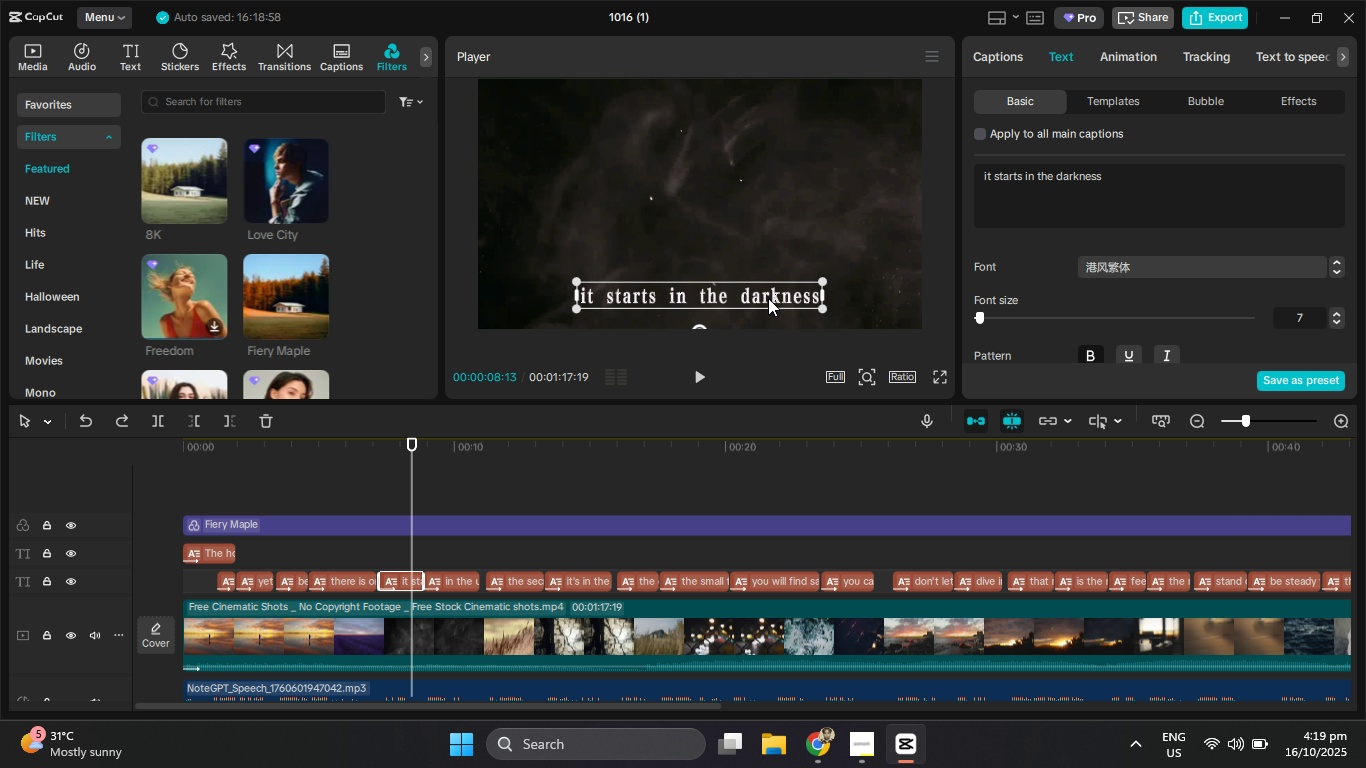 
left_click_drag(start_coordinate=[768, 298], to_coordinate=[771, 205])
 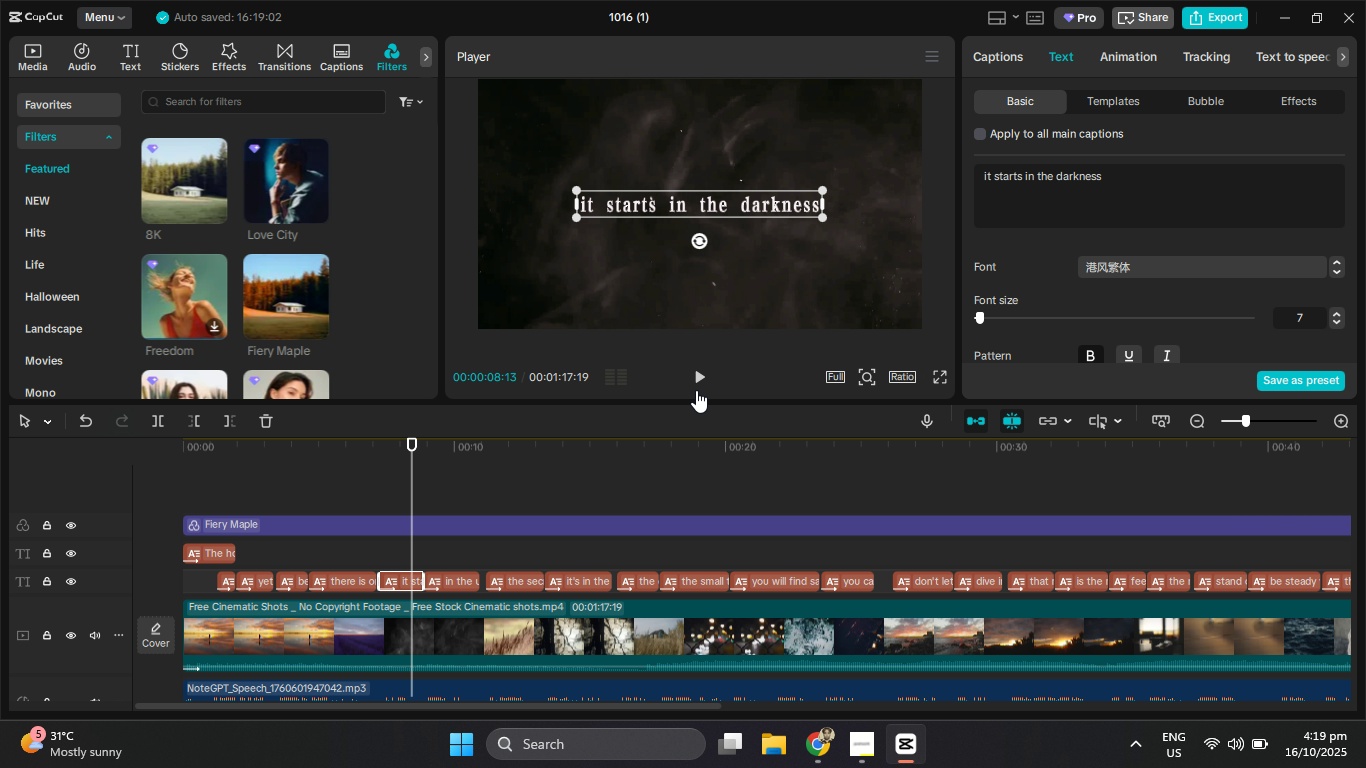 
left_click([696, 390])
 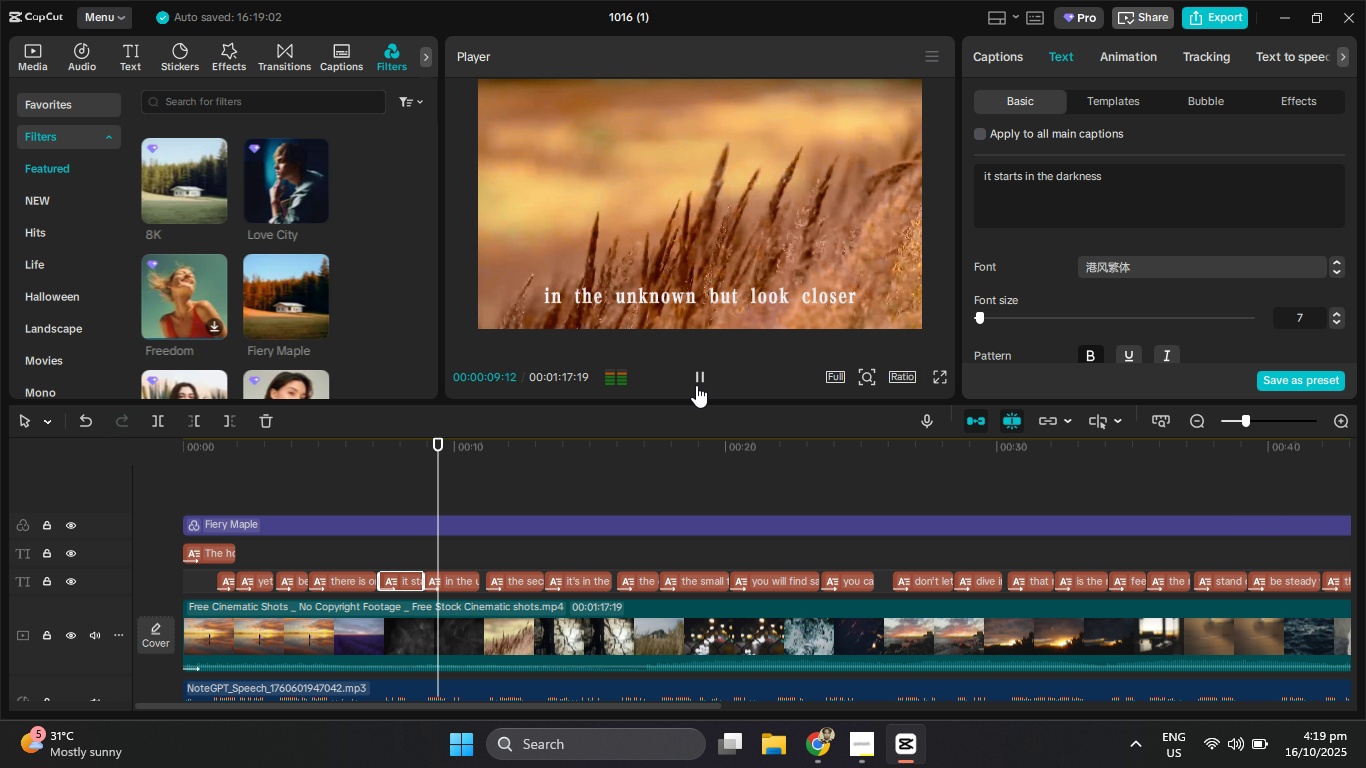 
left_click([696, 385])
 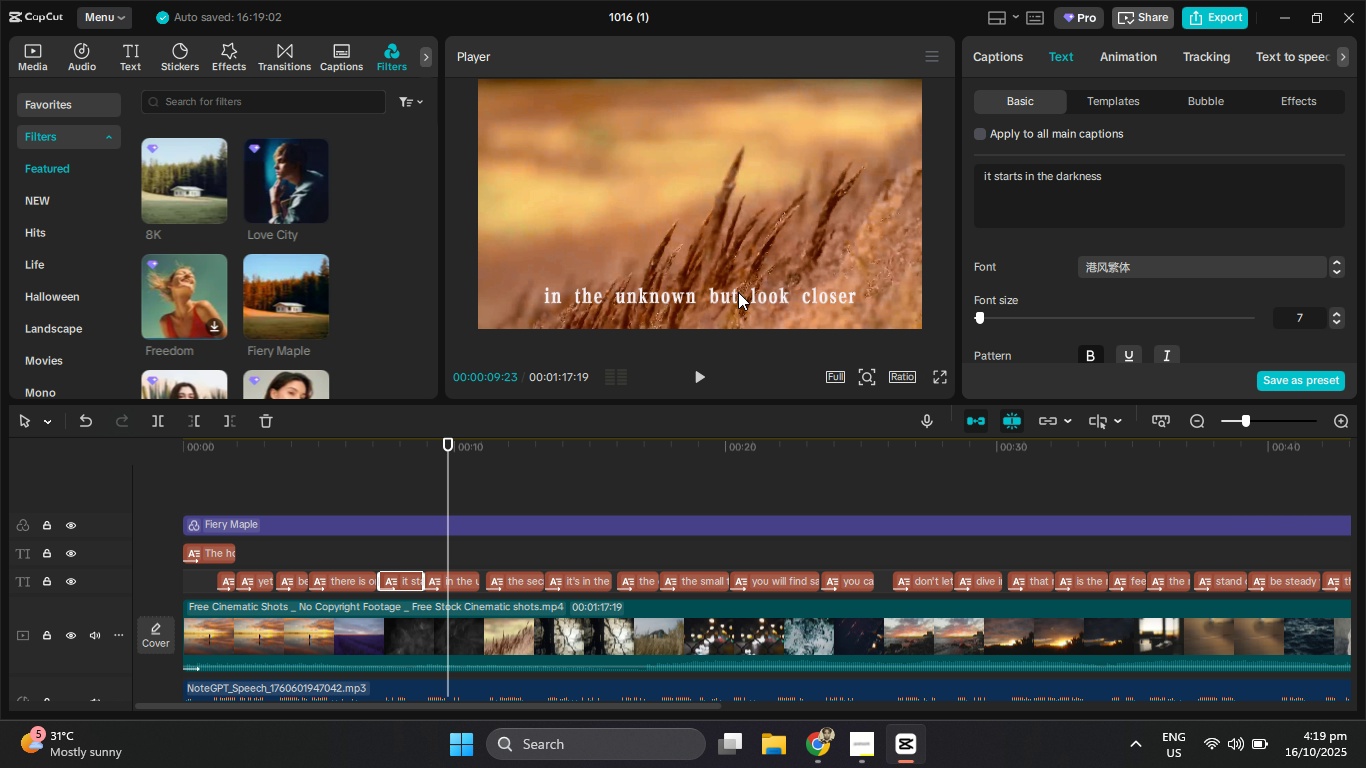 
left_click([738, 292])
 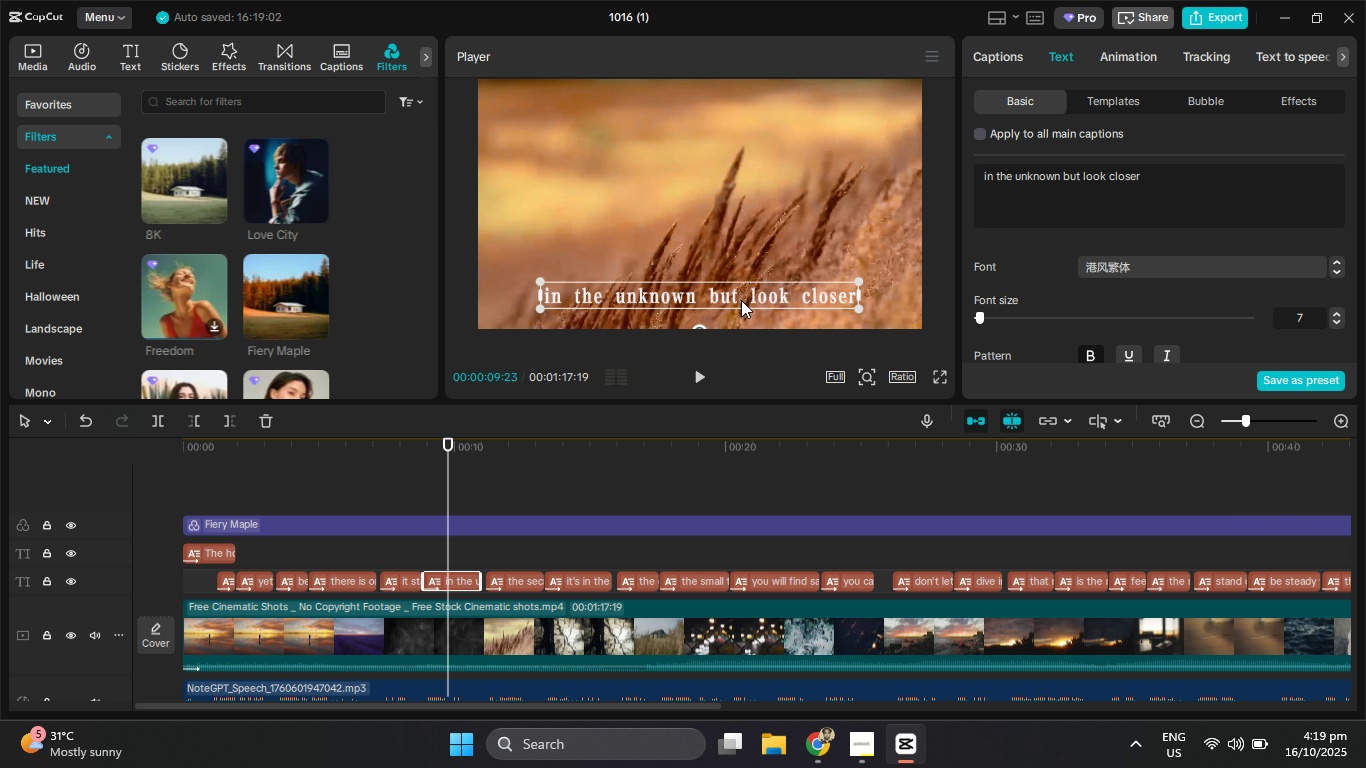 
left_click_drag(start_coordinate=[741, 300], to_coordinate=[741, 237])
 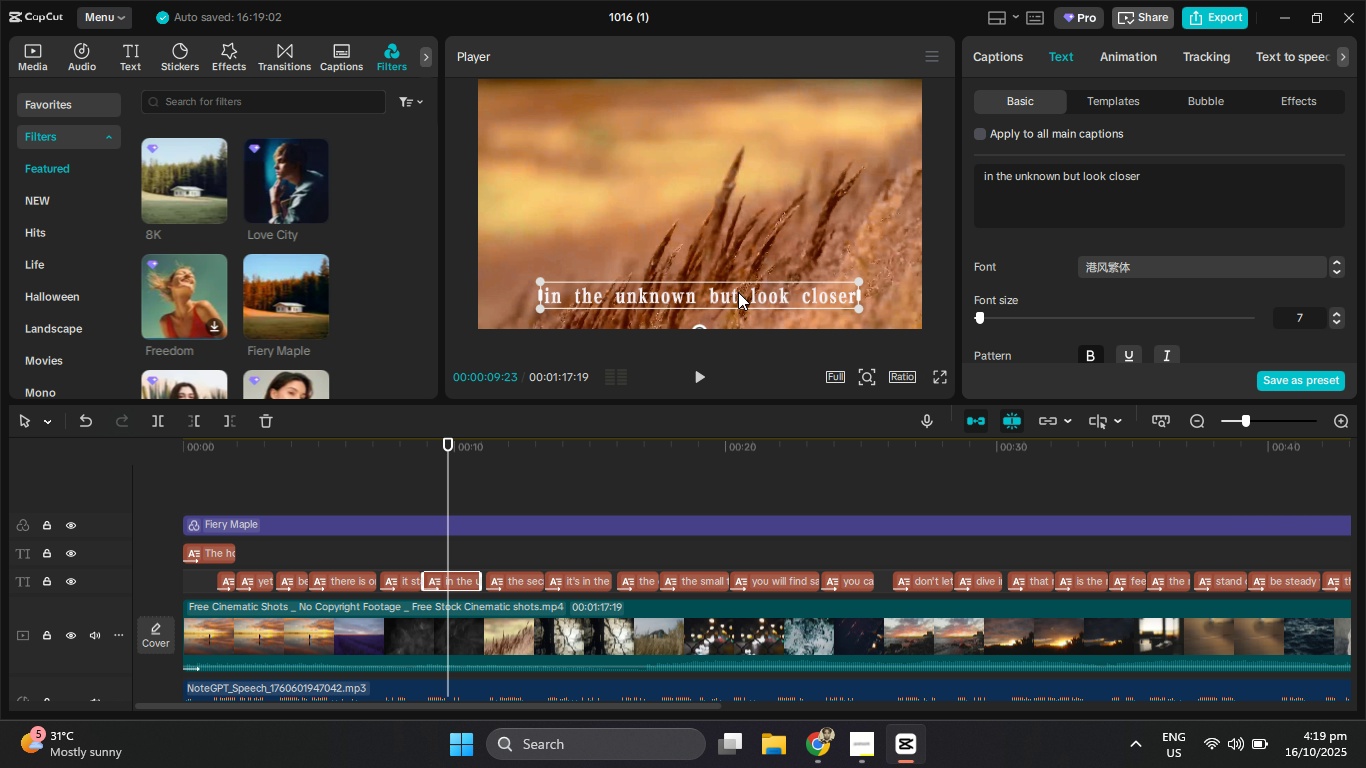 
left_click_drag(start_coordinate=[738, 292], to_coordinate=[713, 198])
 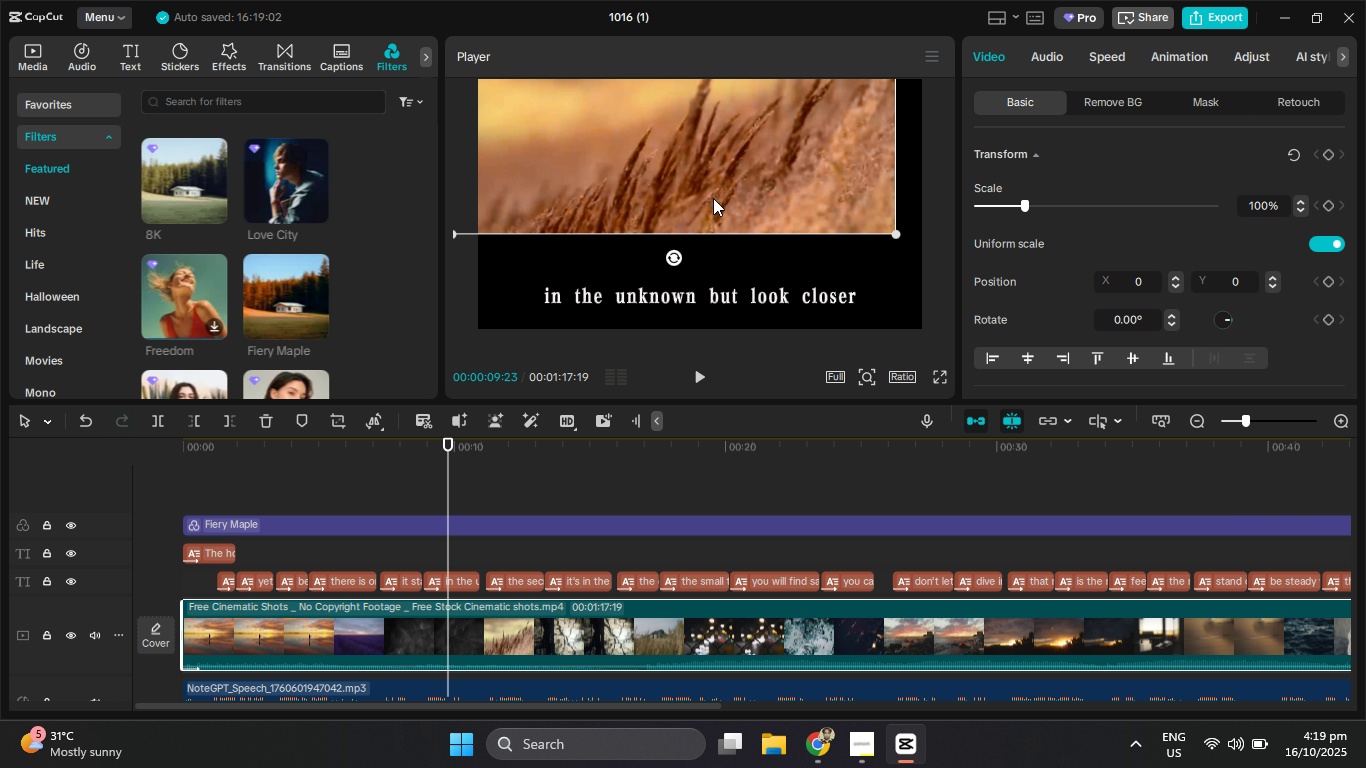 
key(Control+Z)
 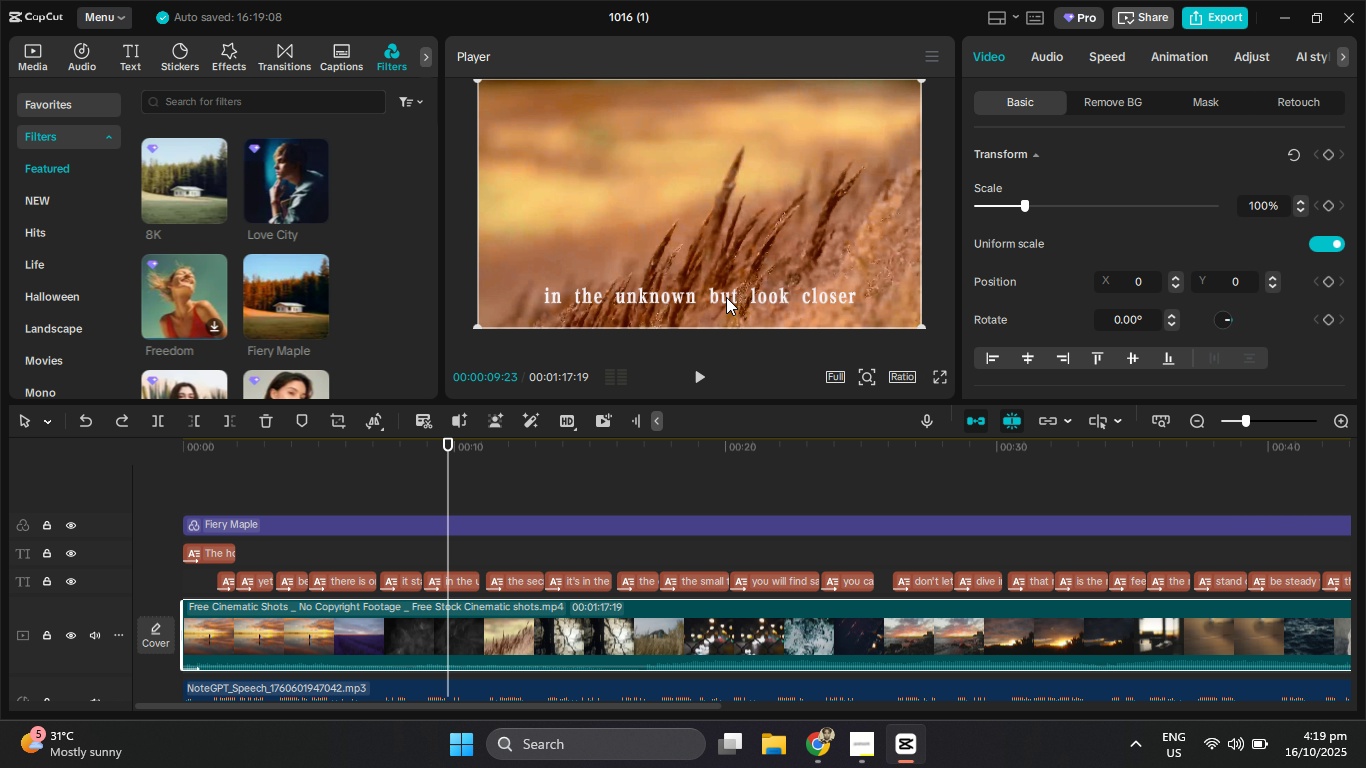 
left_click([726, 297])
 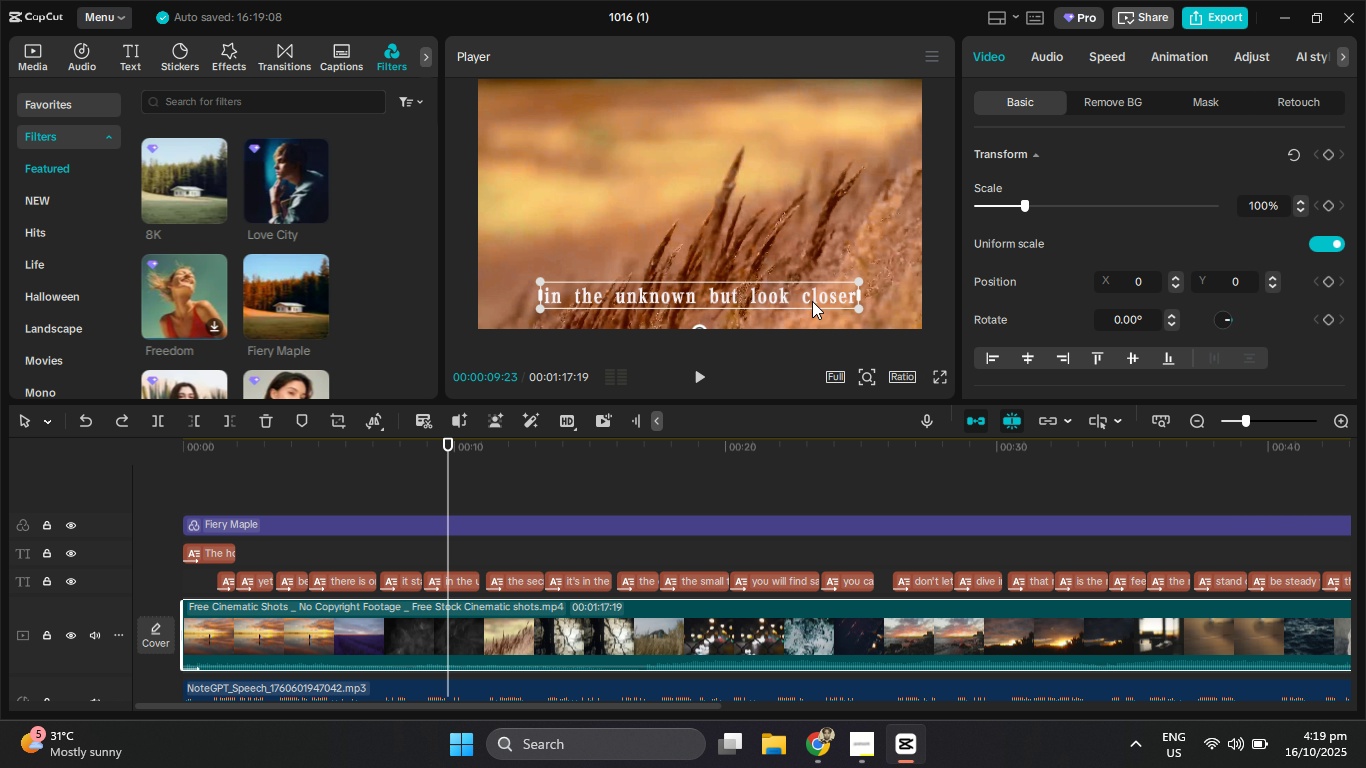 
left_click([812, 301])
 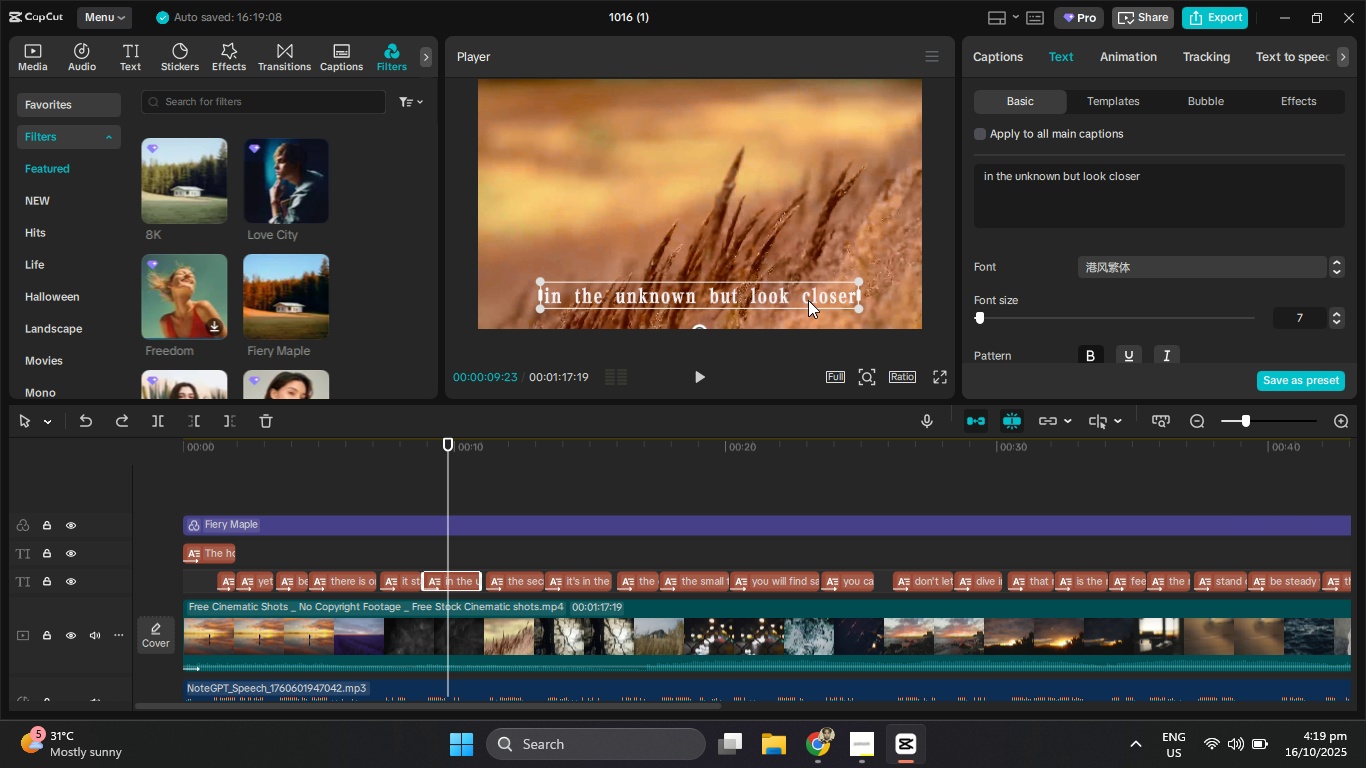 
left_click_drag(start_coordinate=[808, 300], to_coordinate=[806, 212])
 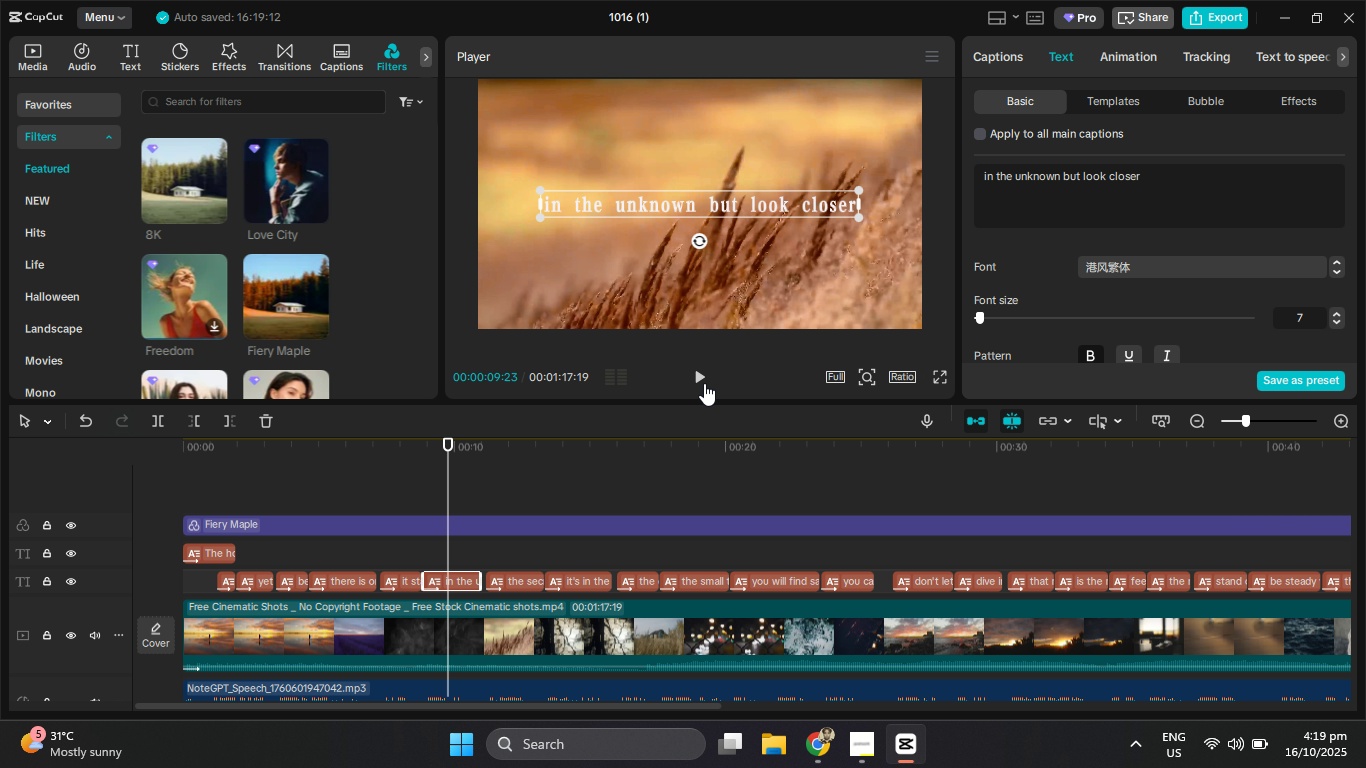 
left_click([704, 383])
 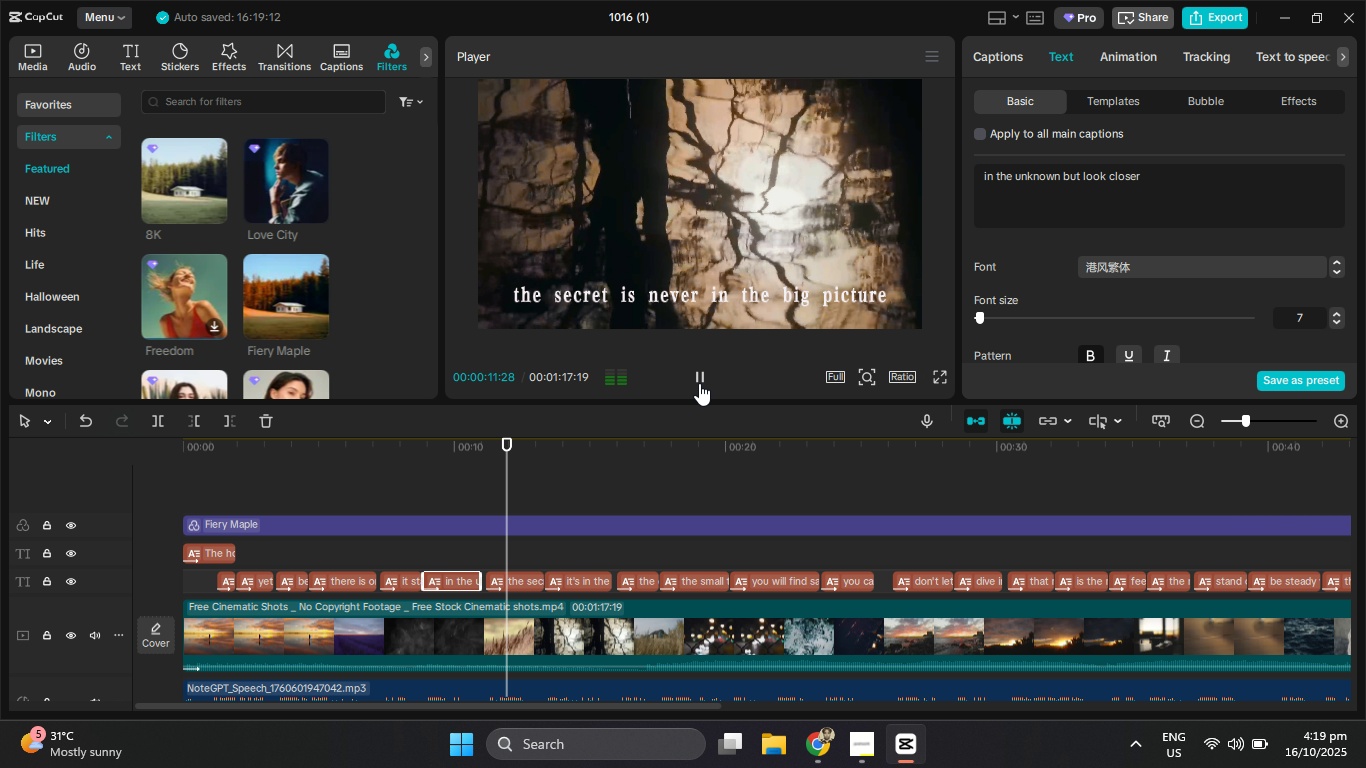 
left_click([699, 383])
 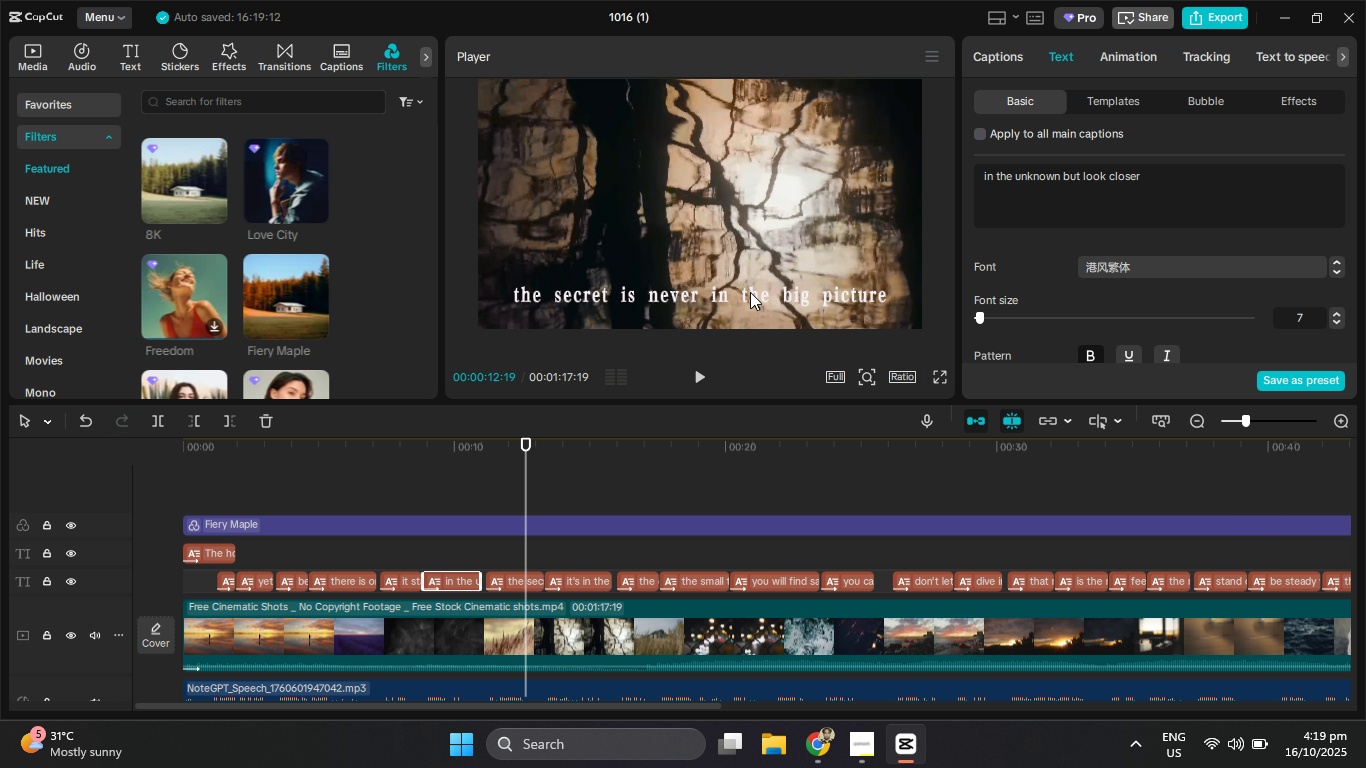 
left_click([750, 292])
 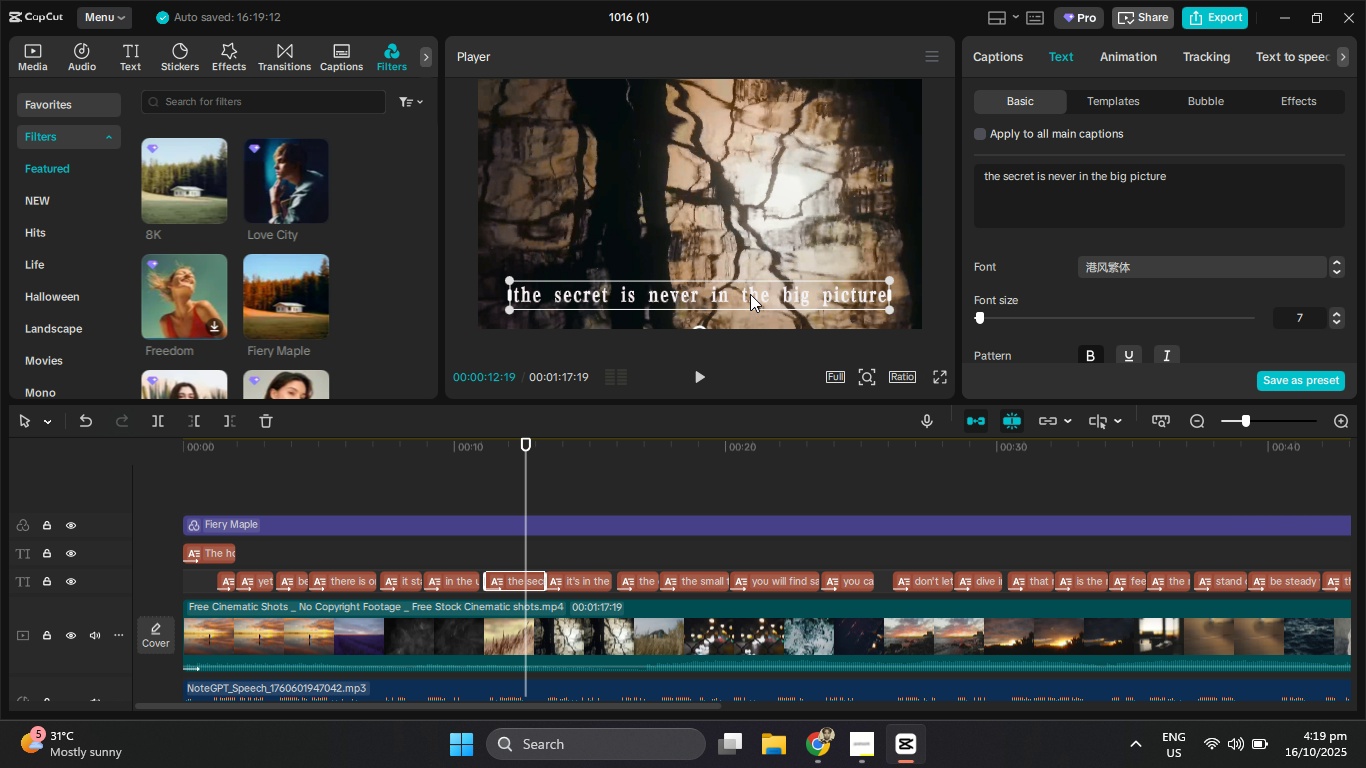 
left_click_drag(start_coordinate=[750, 294], to_coordinate=[750, 204])
 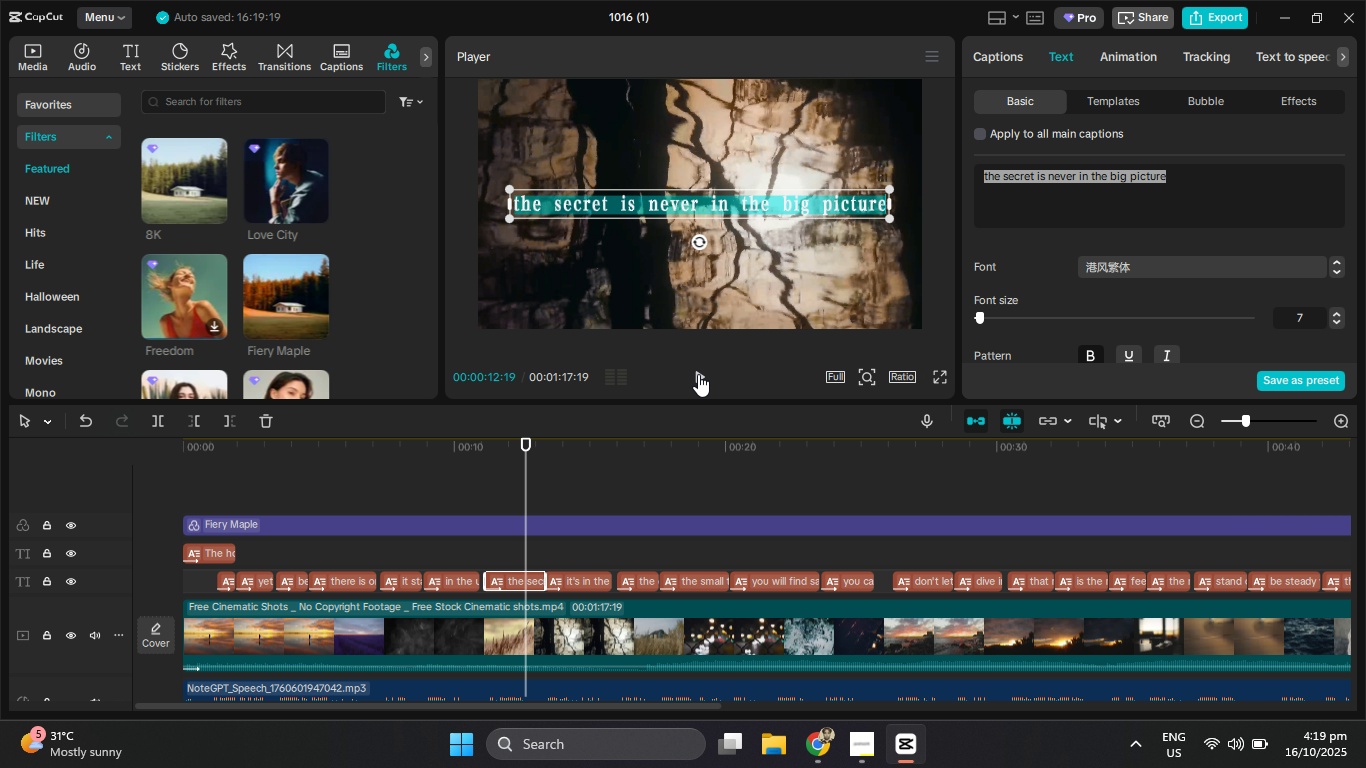 
left_click([698, 374])
 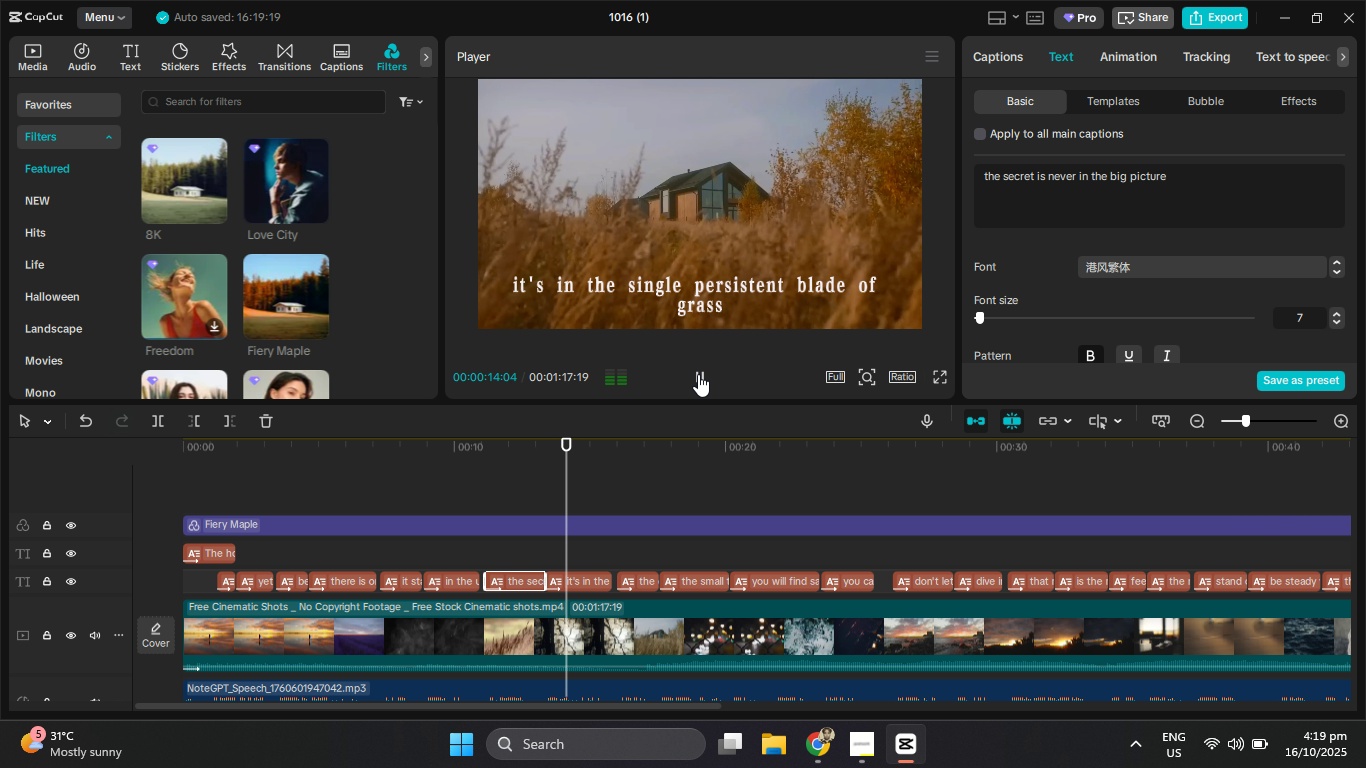 
left_click([698, 374])
 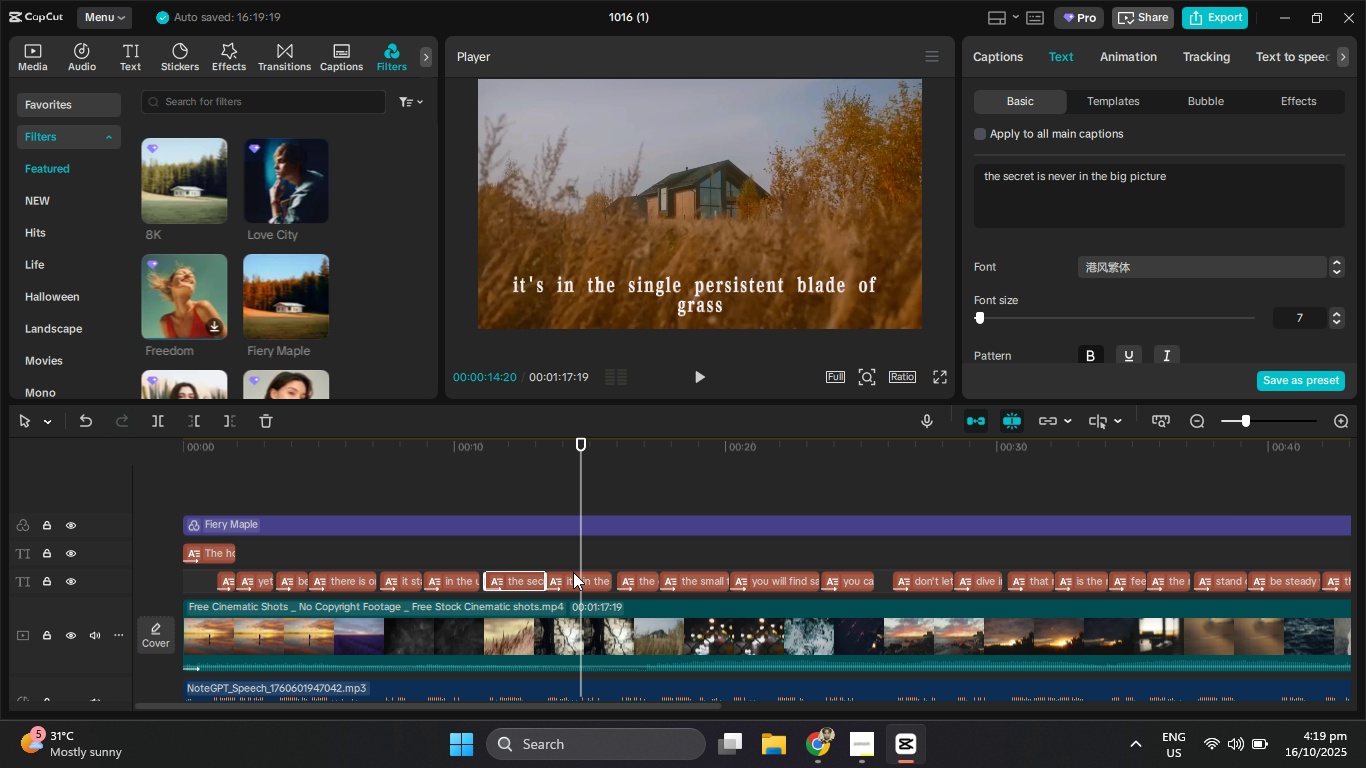 
left_click_drag(start_coordinate=[562, 557], to_coordinate=[1038, 595])
 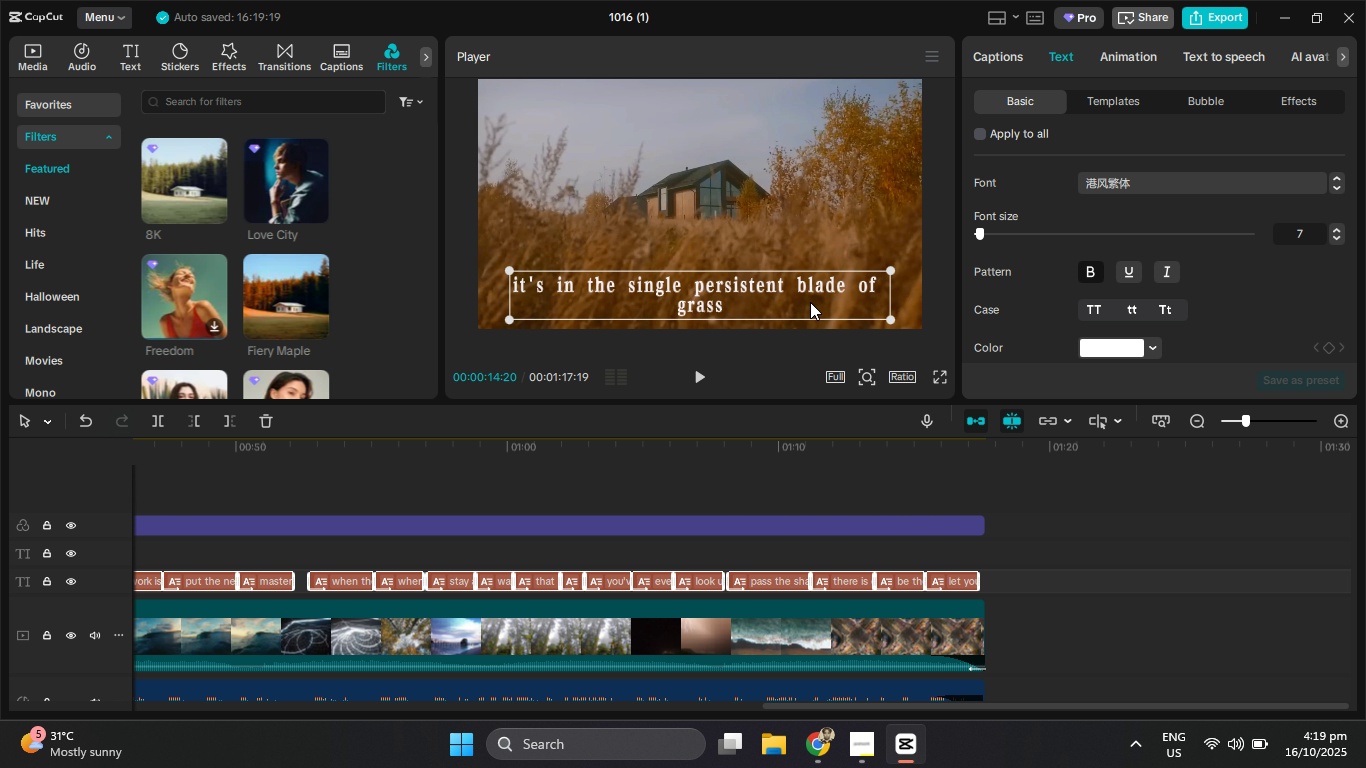 
left_click_drag(start_coordinate=[810, 302], to_coordinate=[806, 207])
 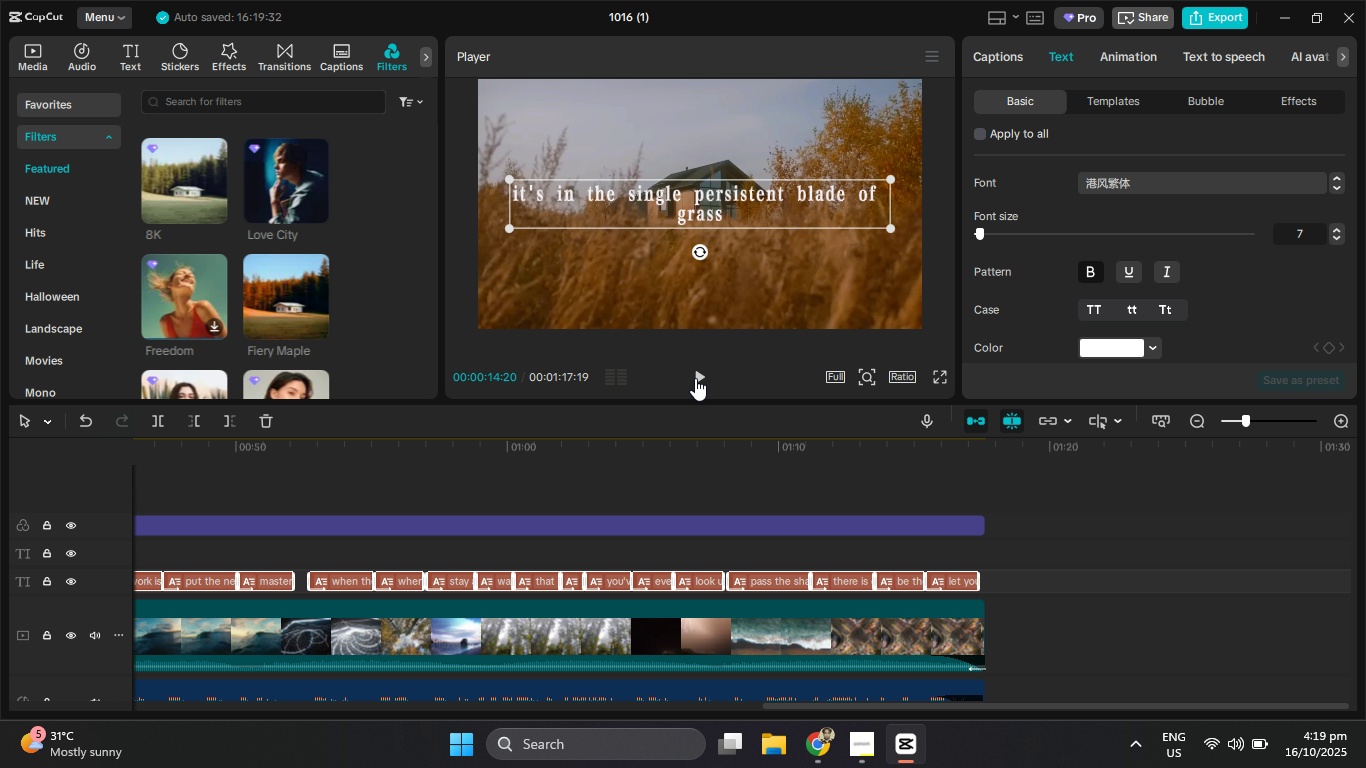 
left_click([695, 378])
 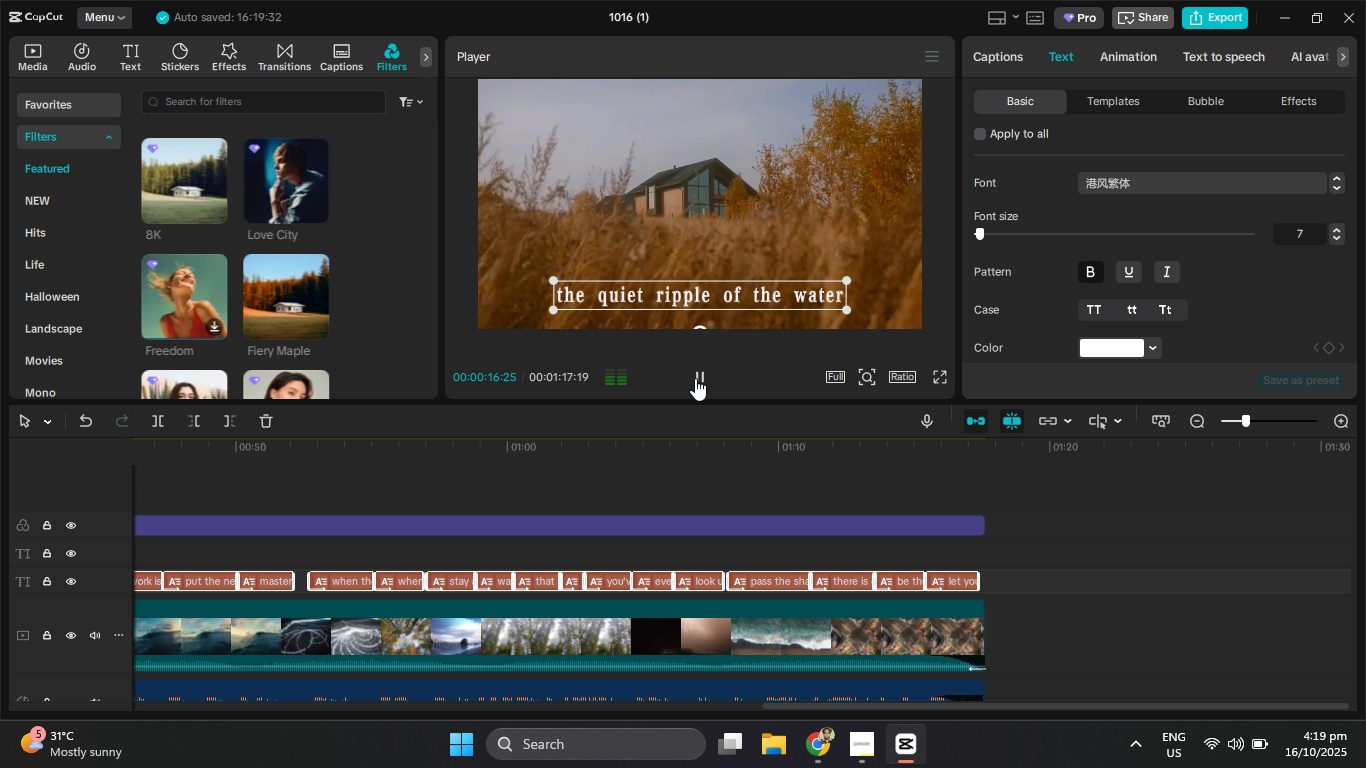 
left_click([695, 378])
 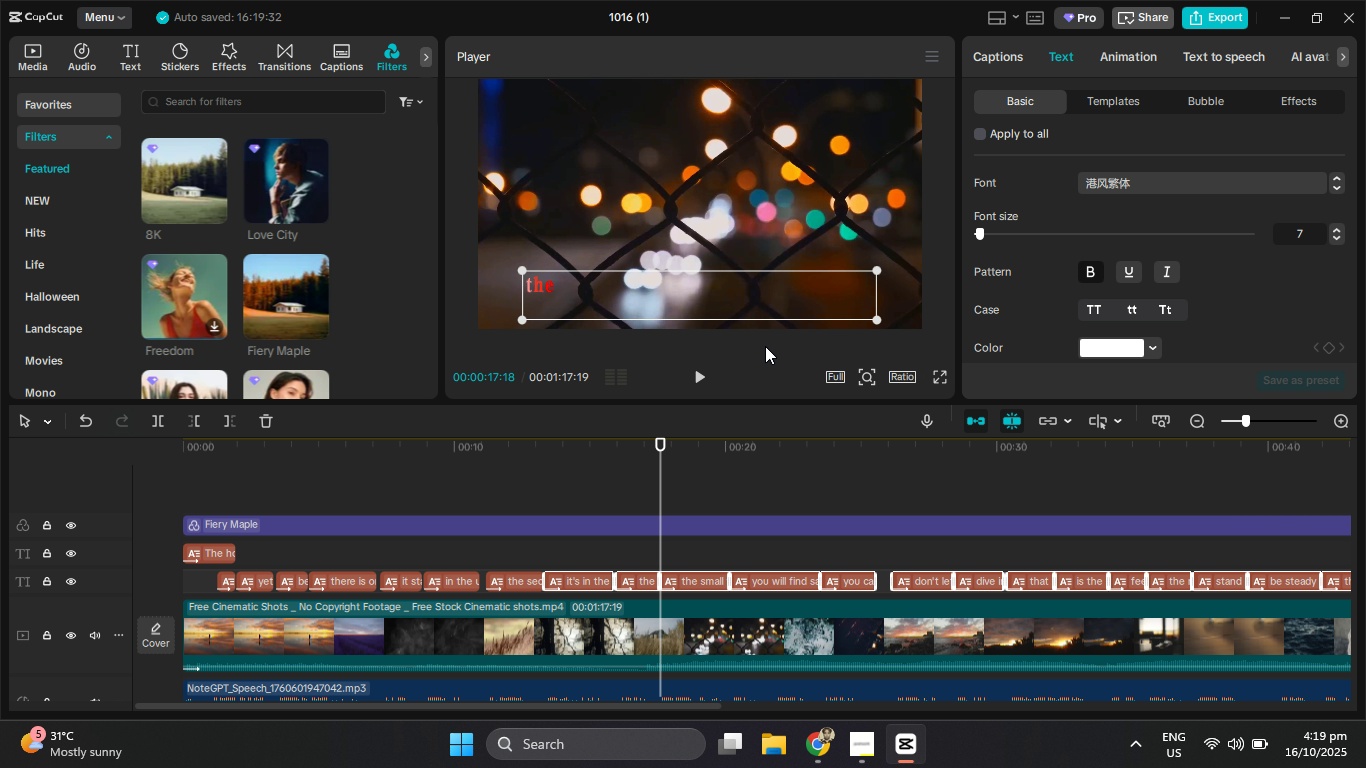 
scroll: coordinate [1170, 242], scroll_direction: down, amount: 3.0
 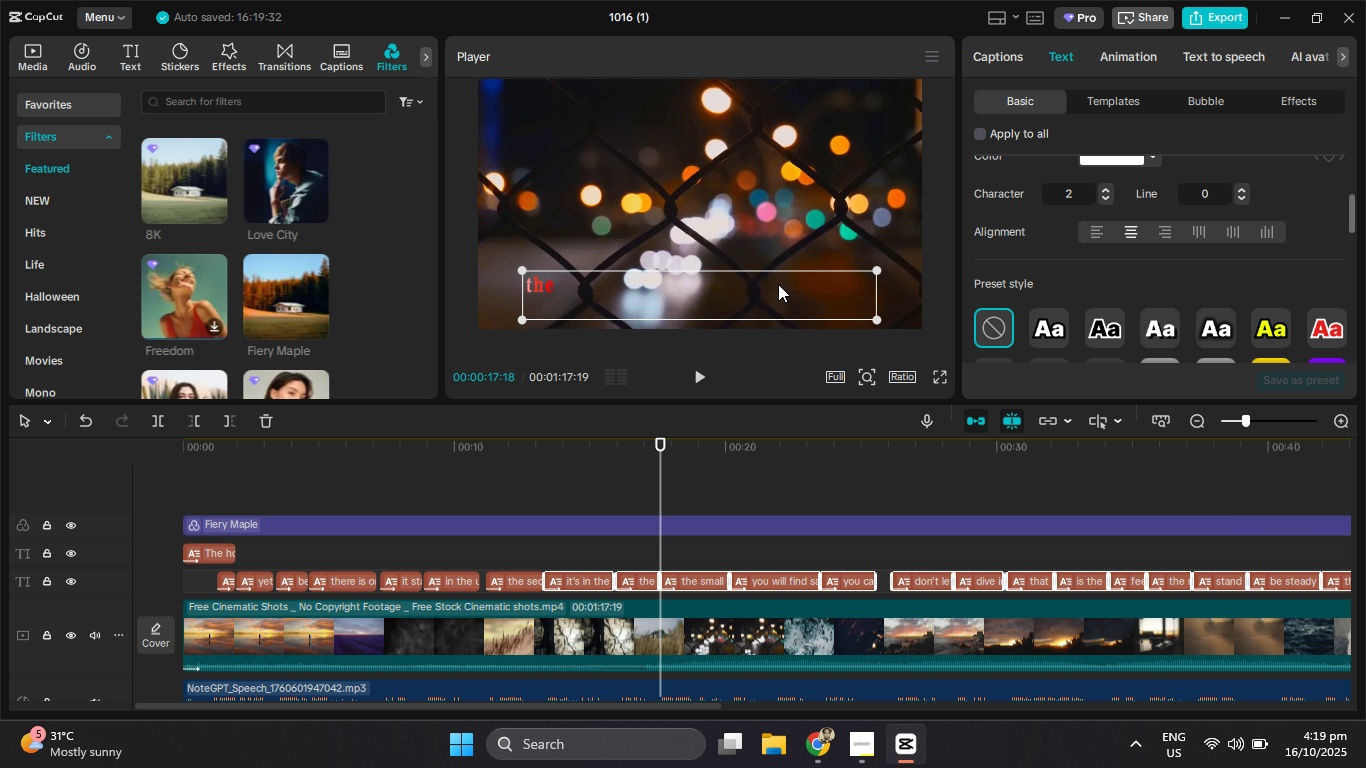 
left_click_drag(start_coordinate=[778, 290], to_coordinate=[775, 199])
 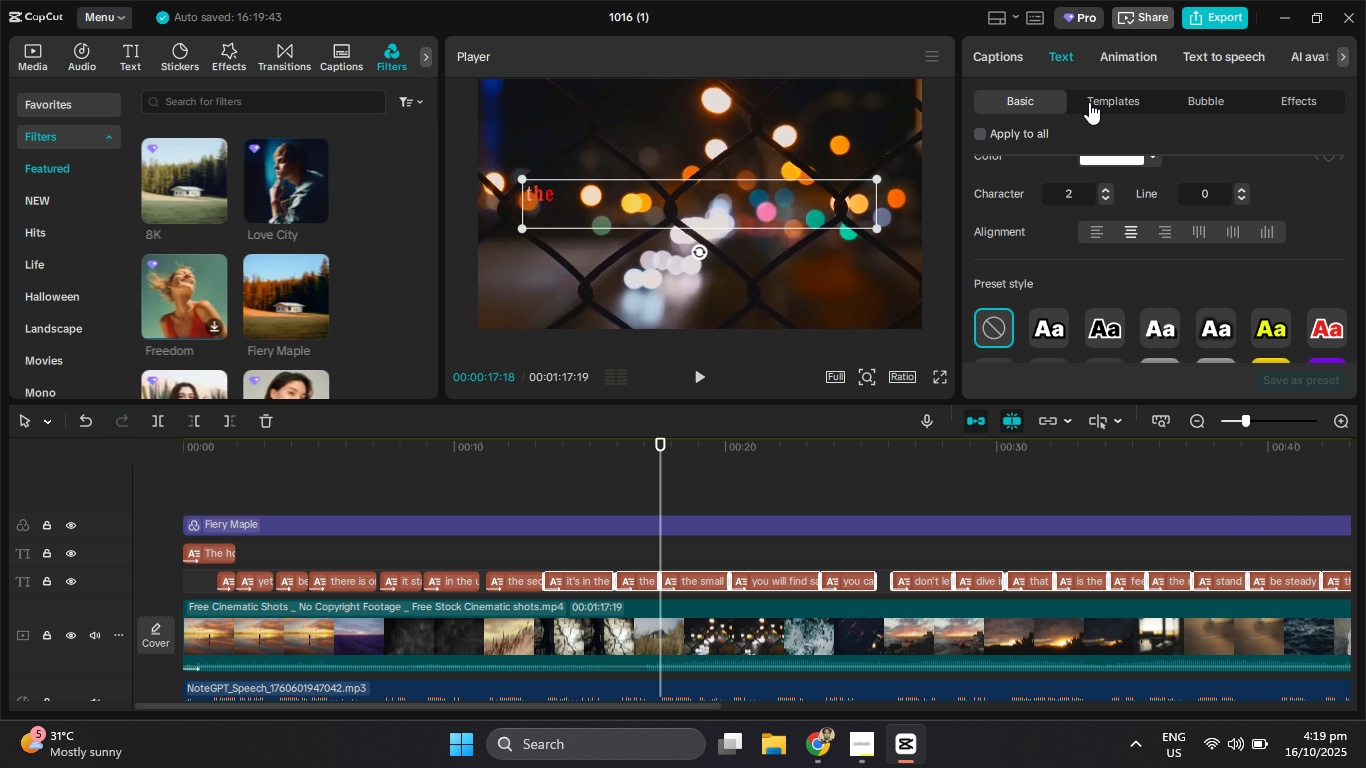 
scroll: coordinate [1161, 223], scroll_direction: up, amount: 10.0
 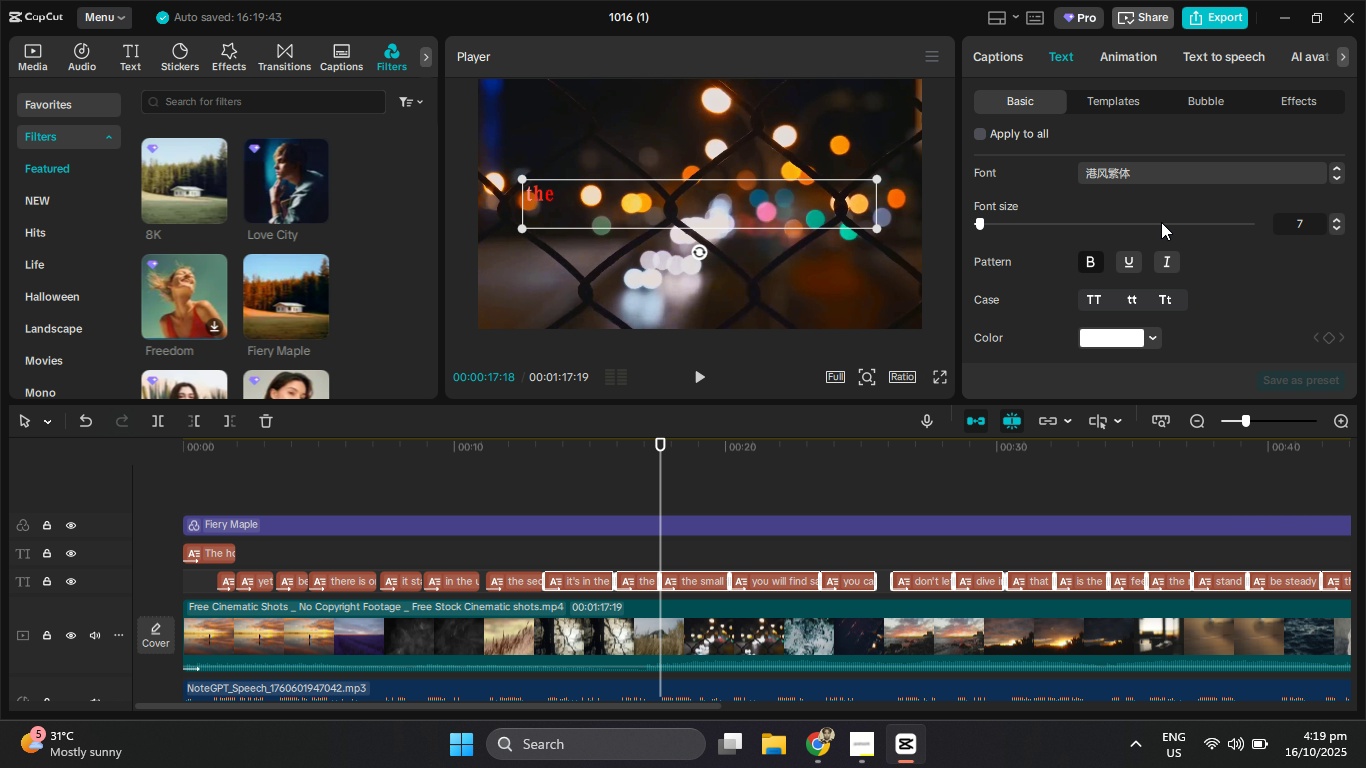 
scroll: coordinate [1254, 282], scroll_direction: down, amount: 9.0
 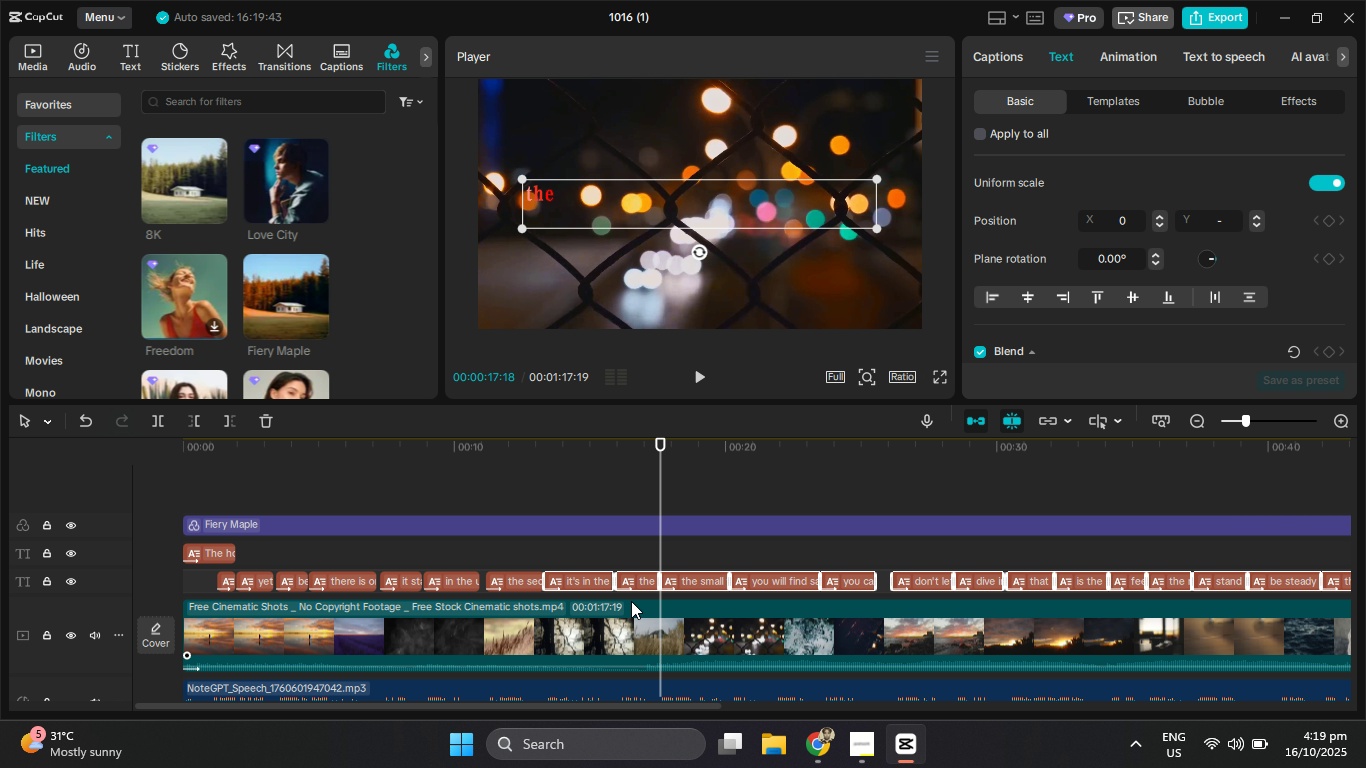 
left_click([637, 581])
 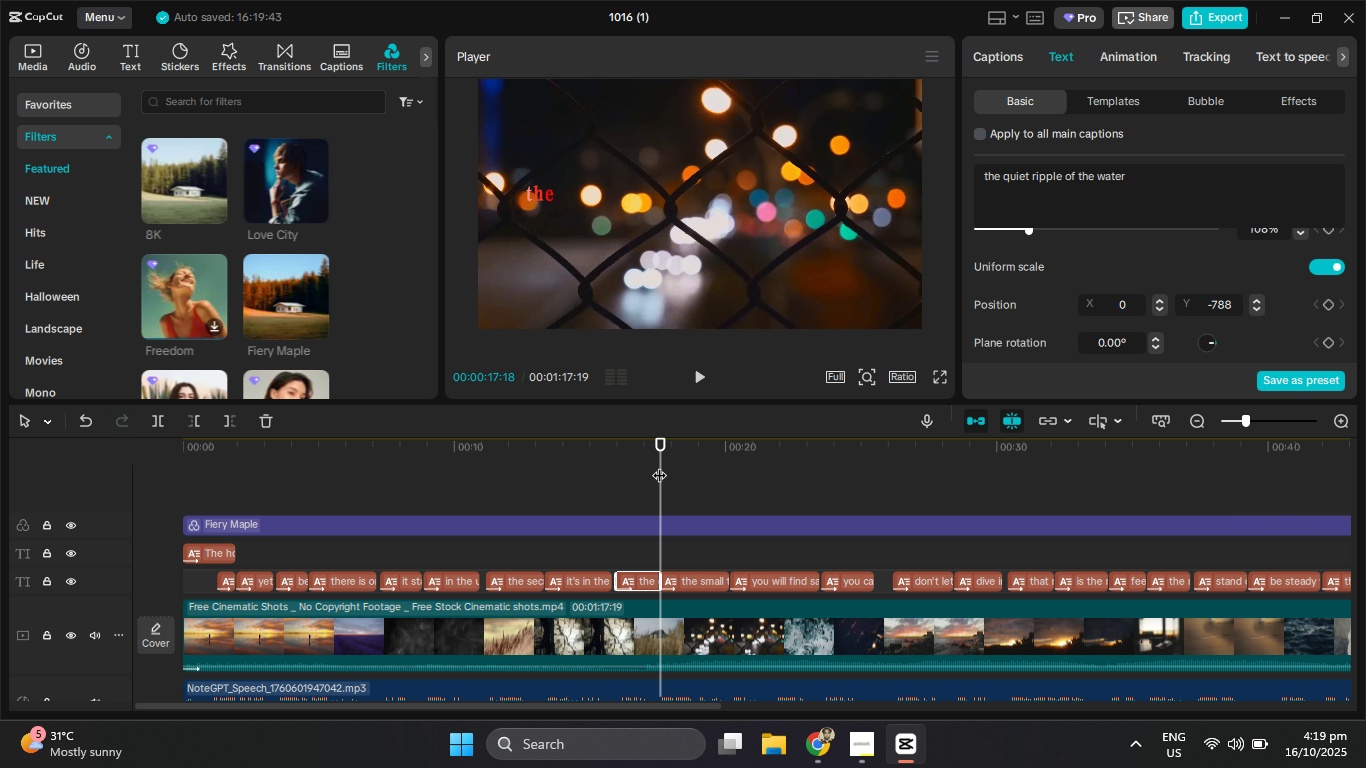 
left_click_drag(start_coordinate=[660, 464], to_coordinate=[645, 463])
 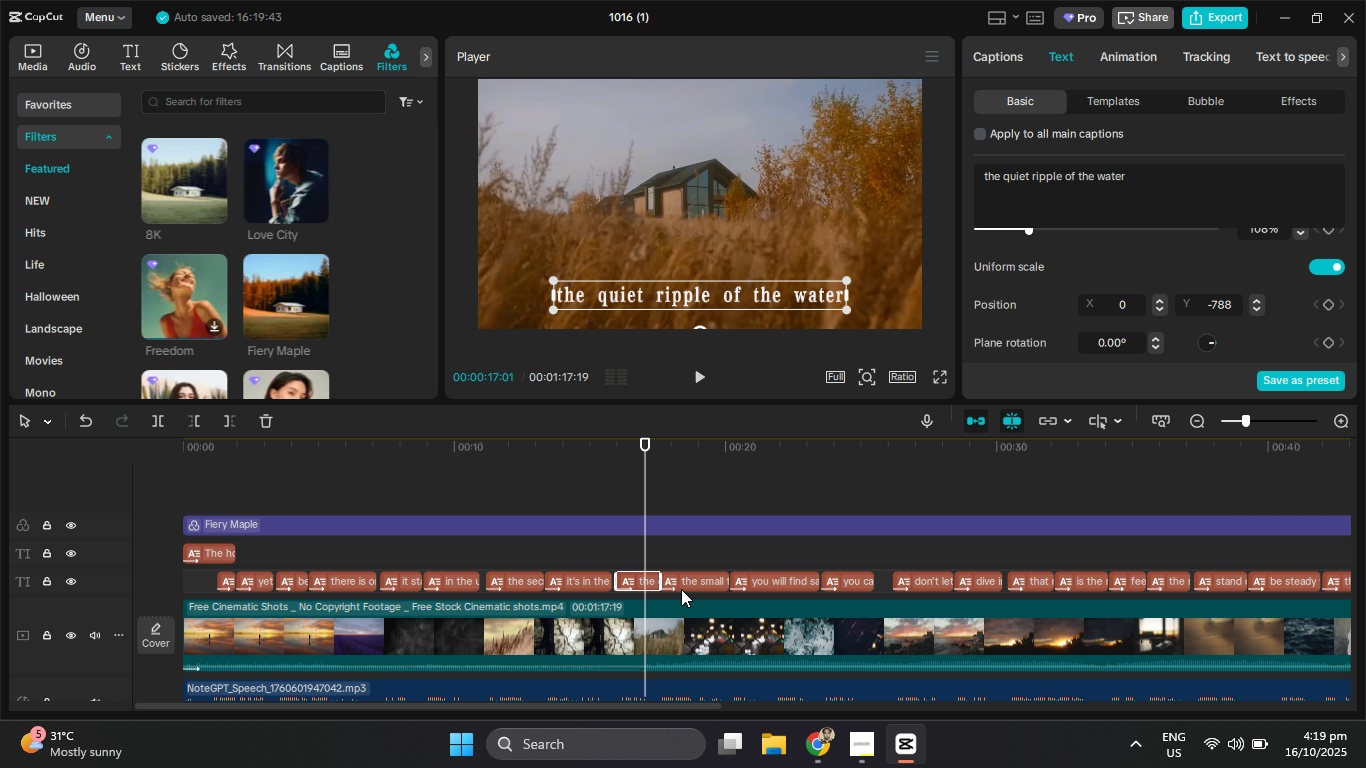 
left_click([681, 589])
 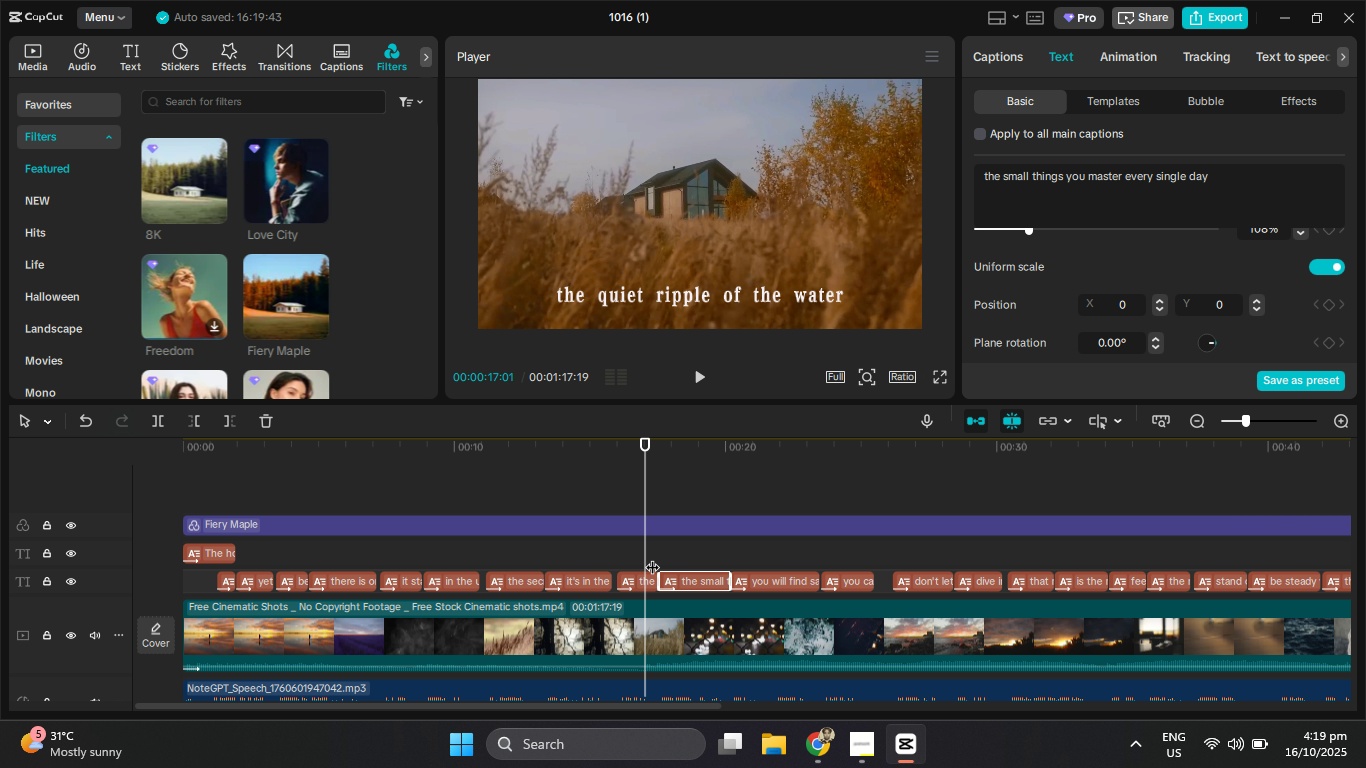 
left_click_drag(start_coordinate=[644, 555], to_coordinate=[693, 553])
 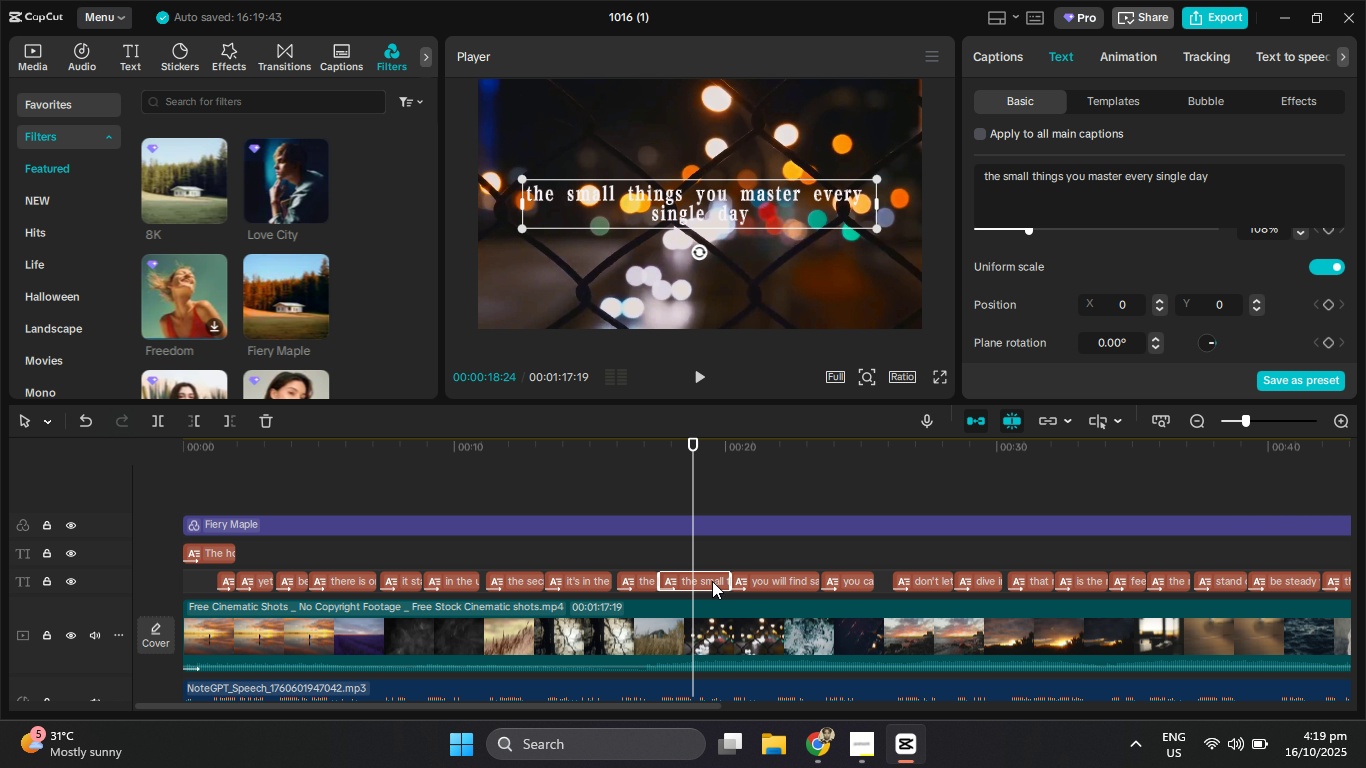 
left_click([712, 581])
 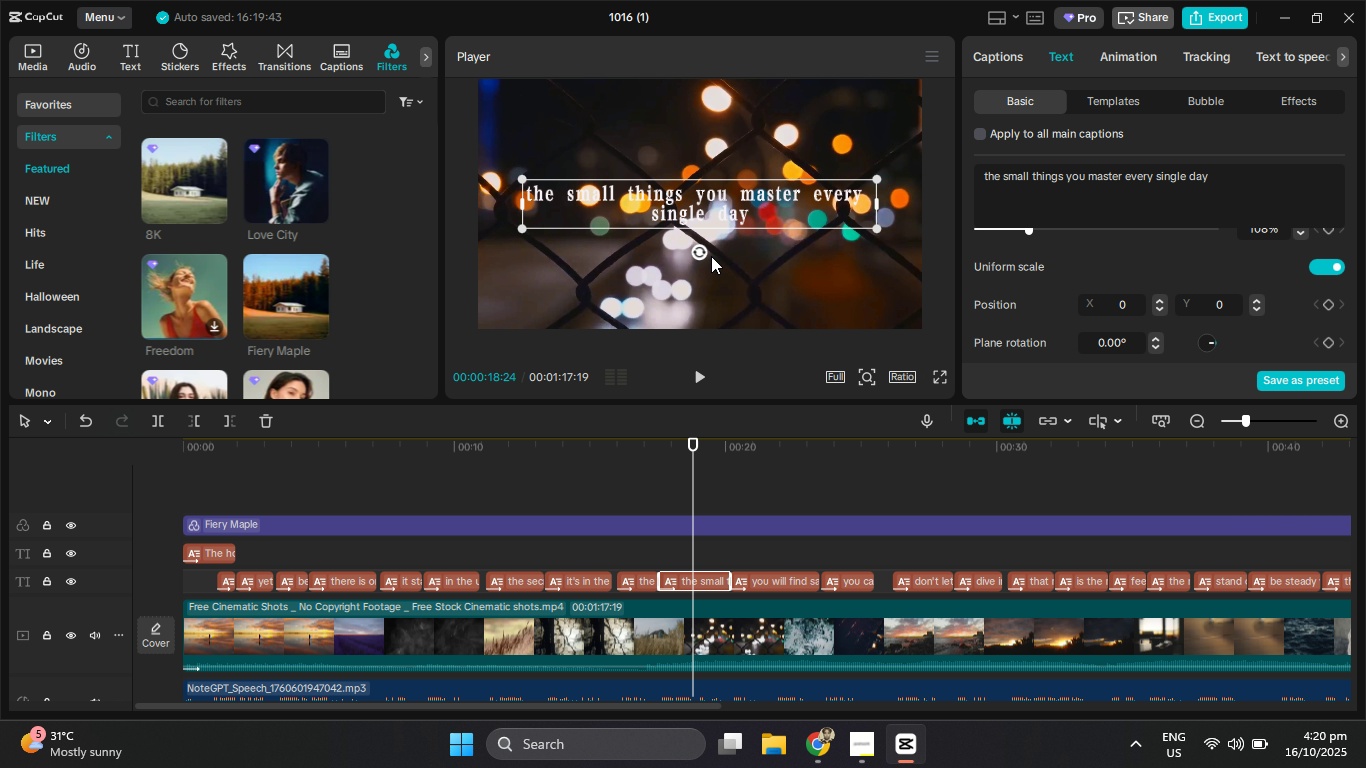 
left_click([719, 211])
 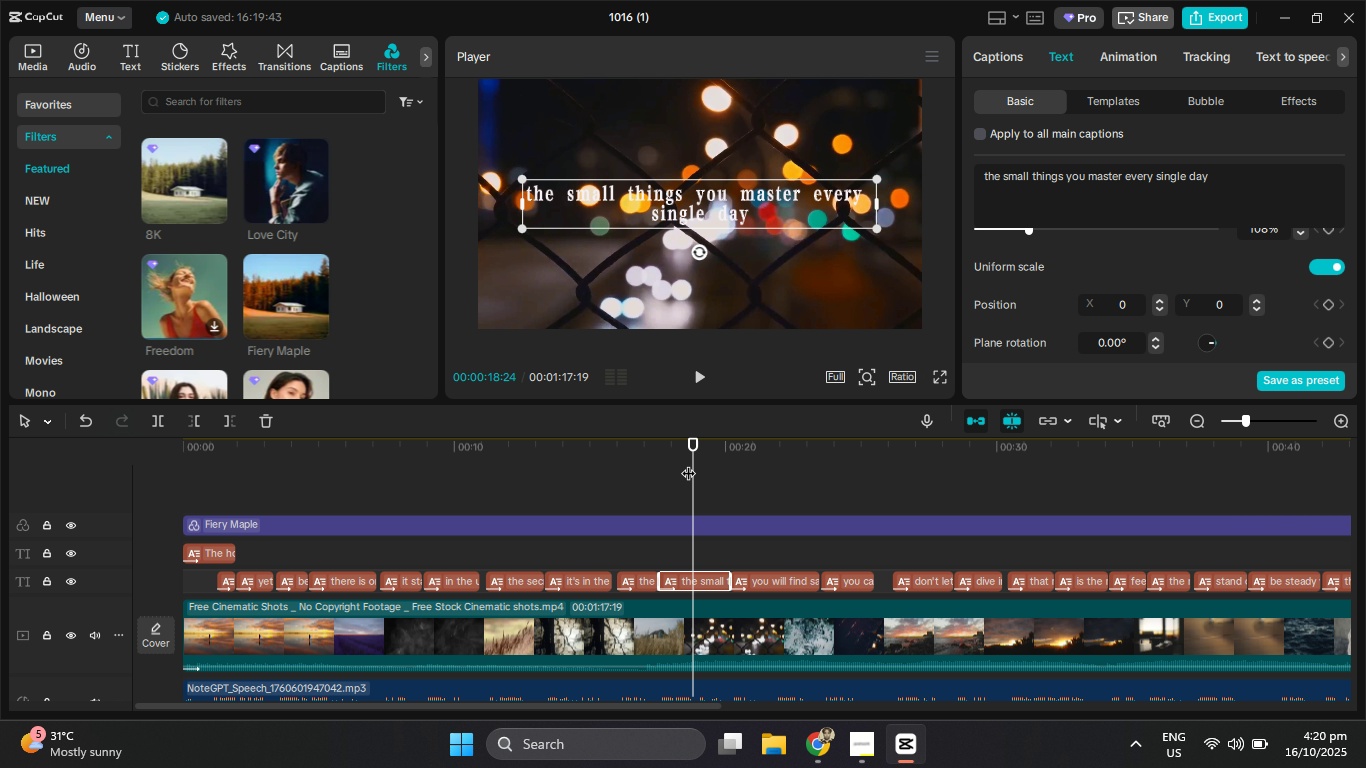 
left_click_drag(start_coordinate=[688, 463], to_coordinate=[627, 460])
 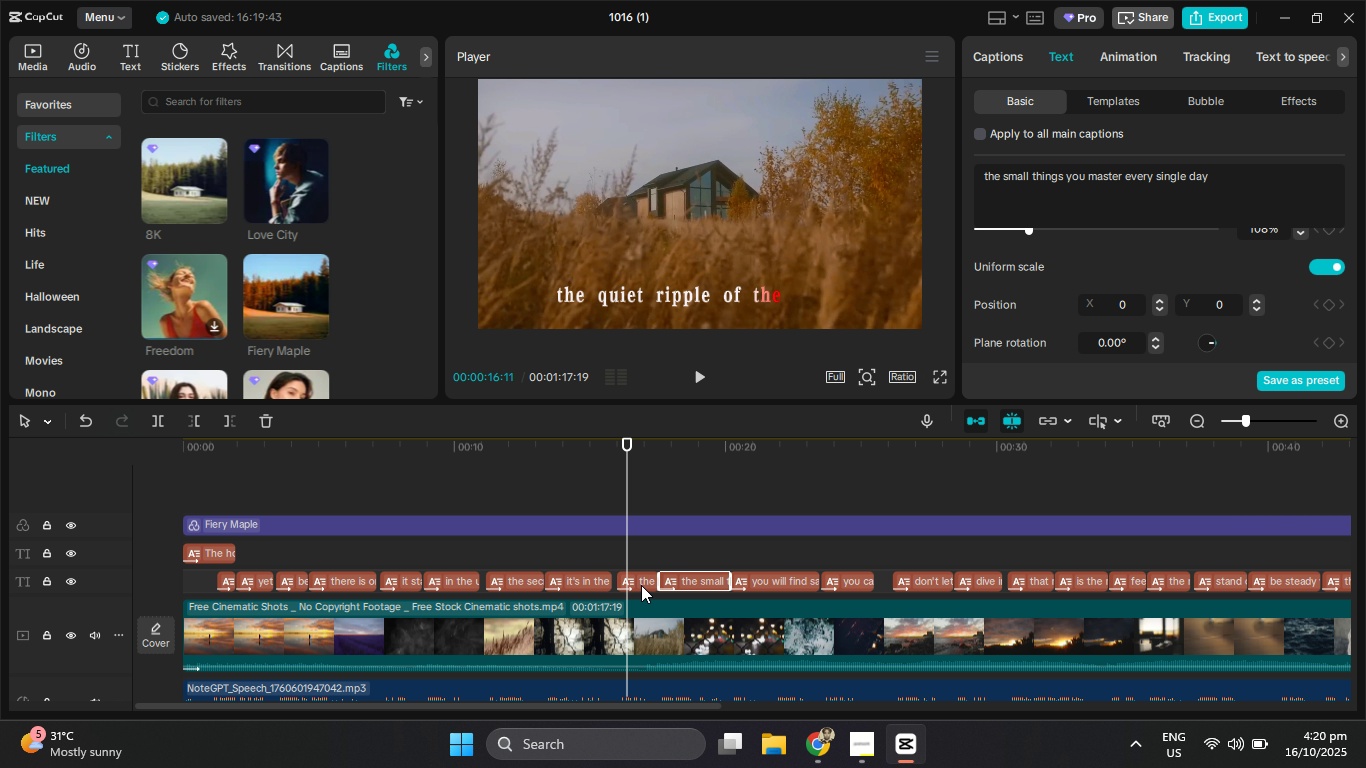 
left_click([641, 585])
 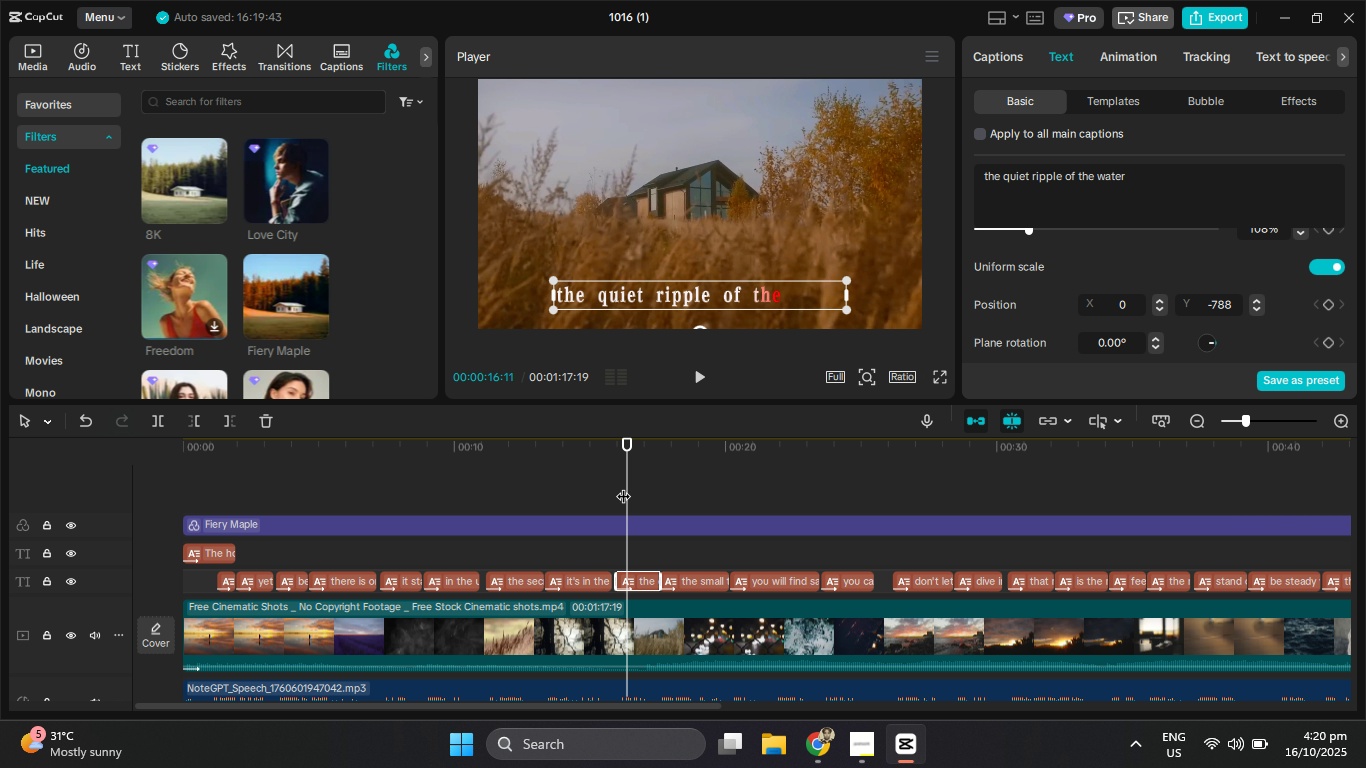 
left_click_drag(start_coordinate=[627, 486], to_coordinate=[644, 479])
 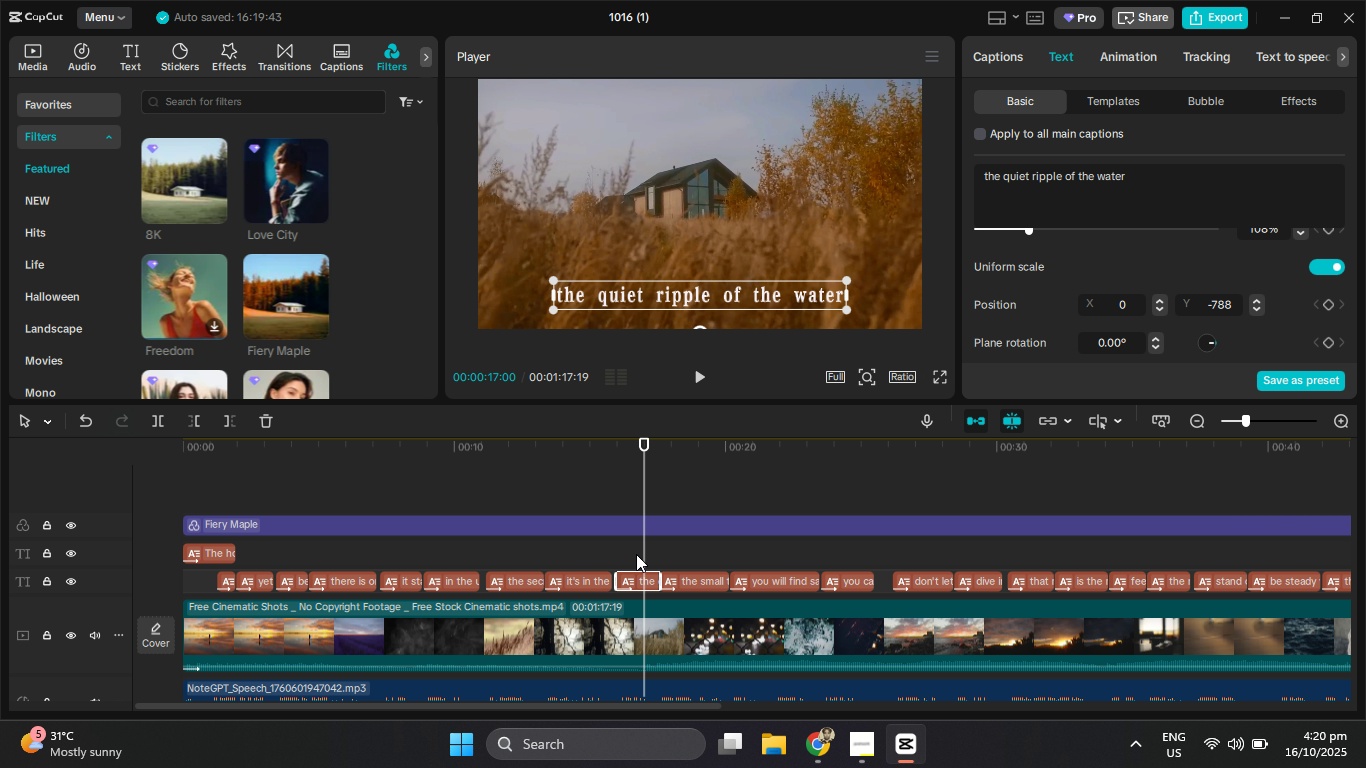 
left_click_drag(start_coordinate=[628, 553], to_coordinate=[1090, 590])
 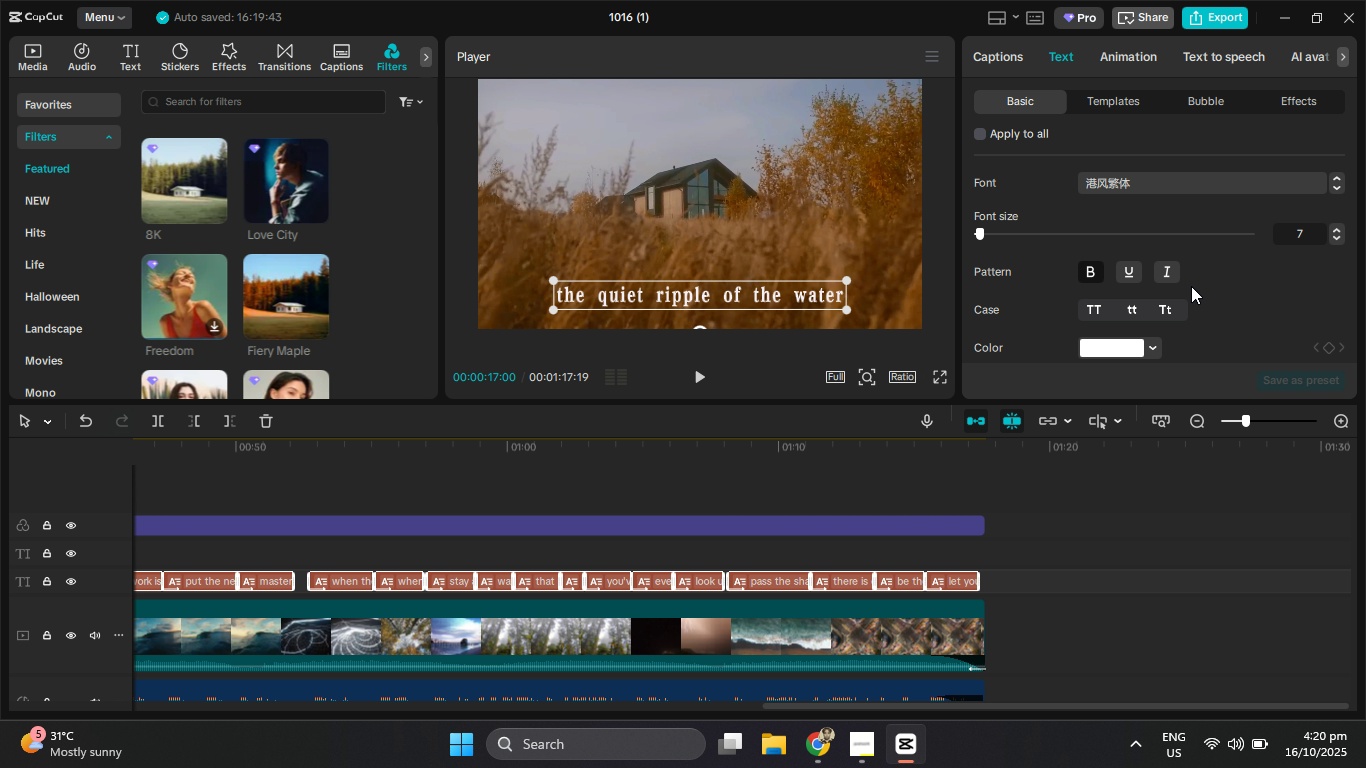 
scroll: coordinate [1182, 301], scroll_direction: down, amount: 7.0
 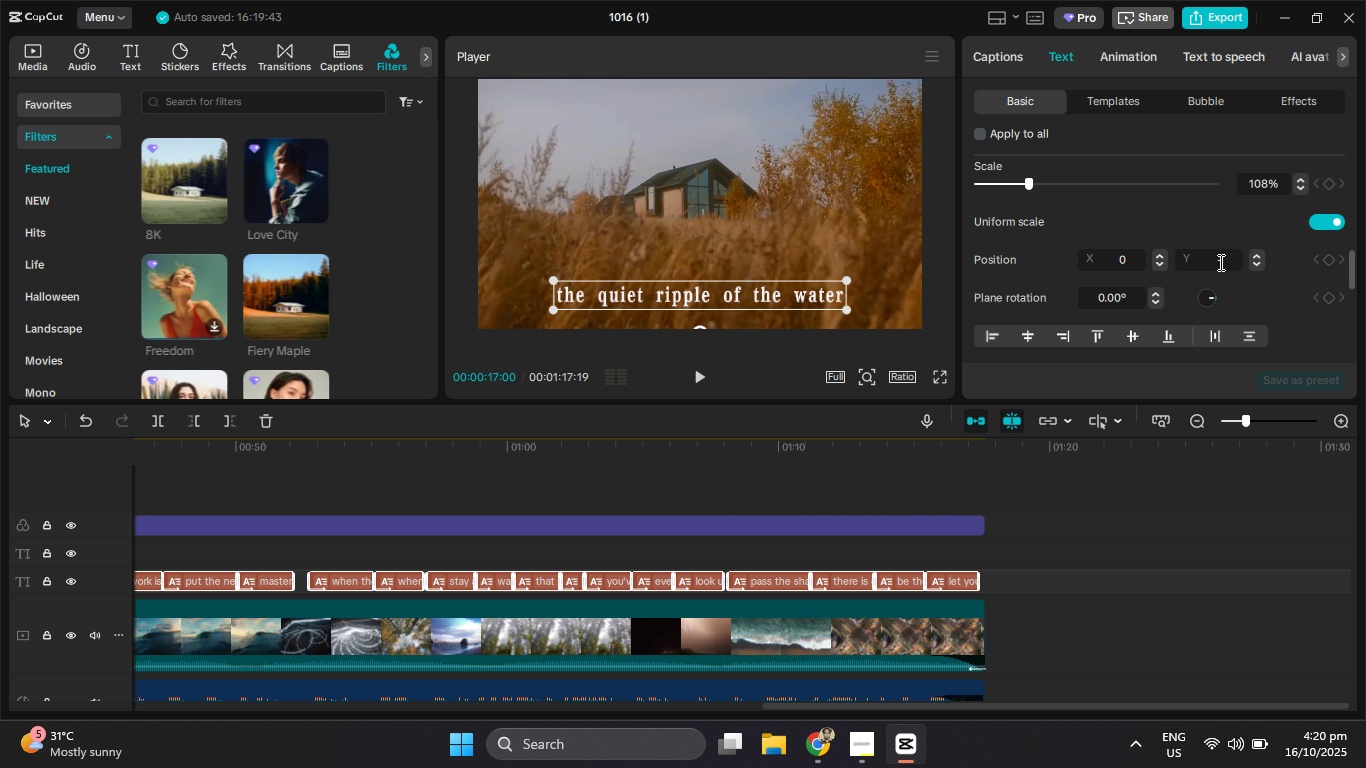 
left_click([1220, 260])
 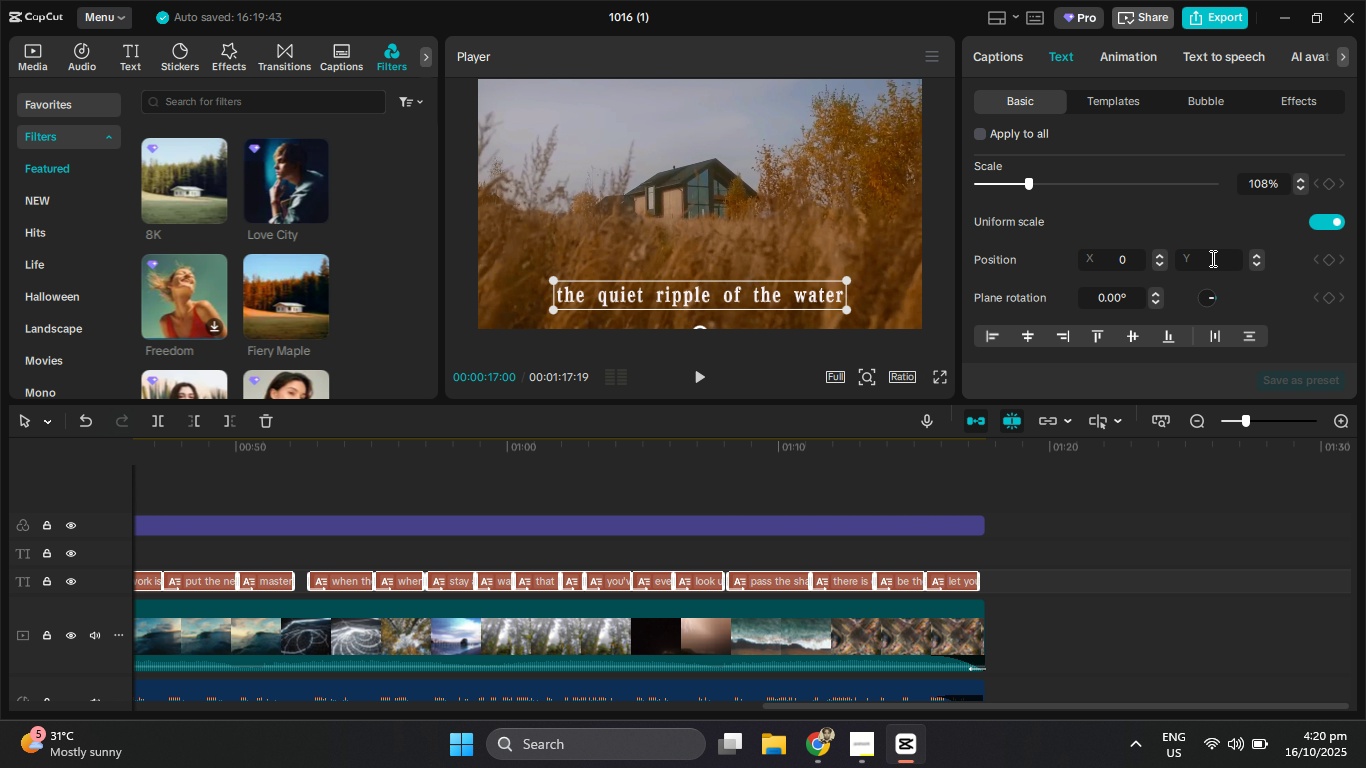 
key(Numpad0)
 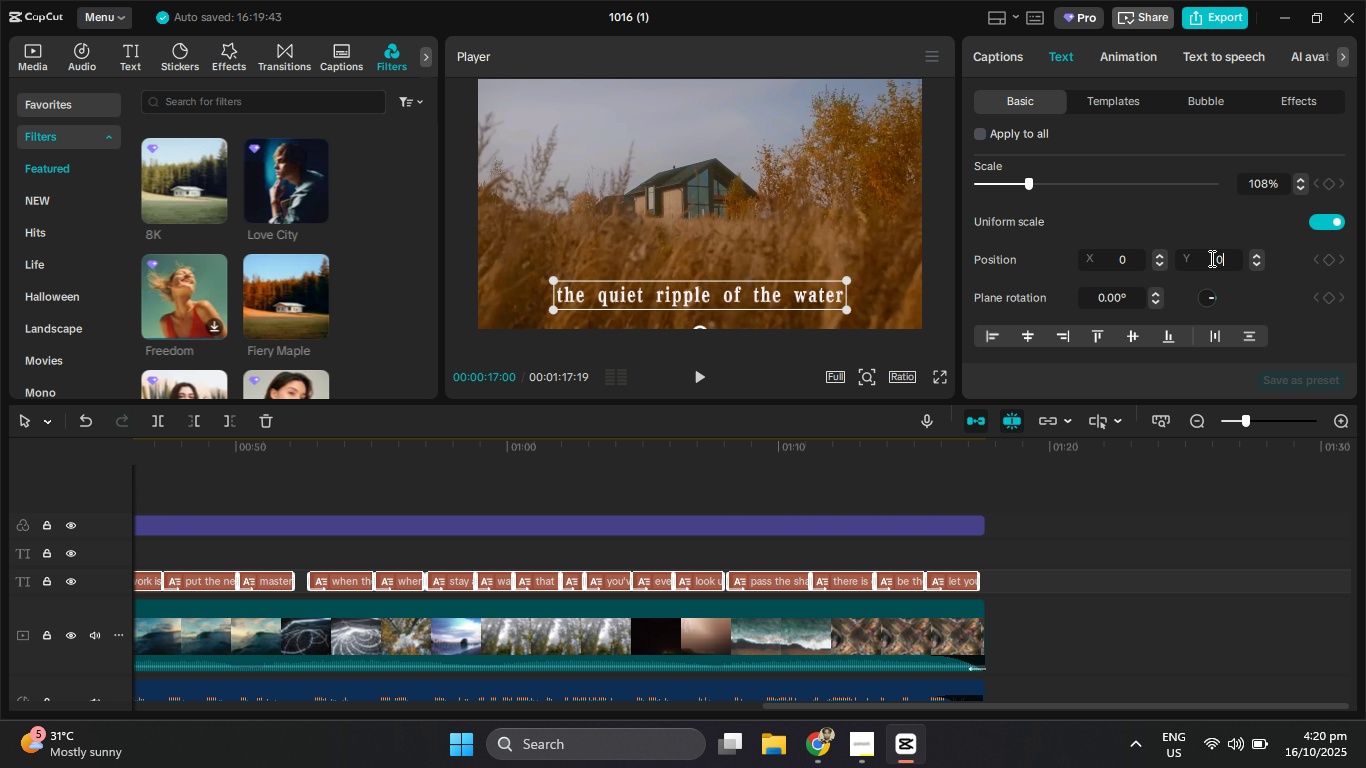 
key(NumpadEnter)
 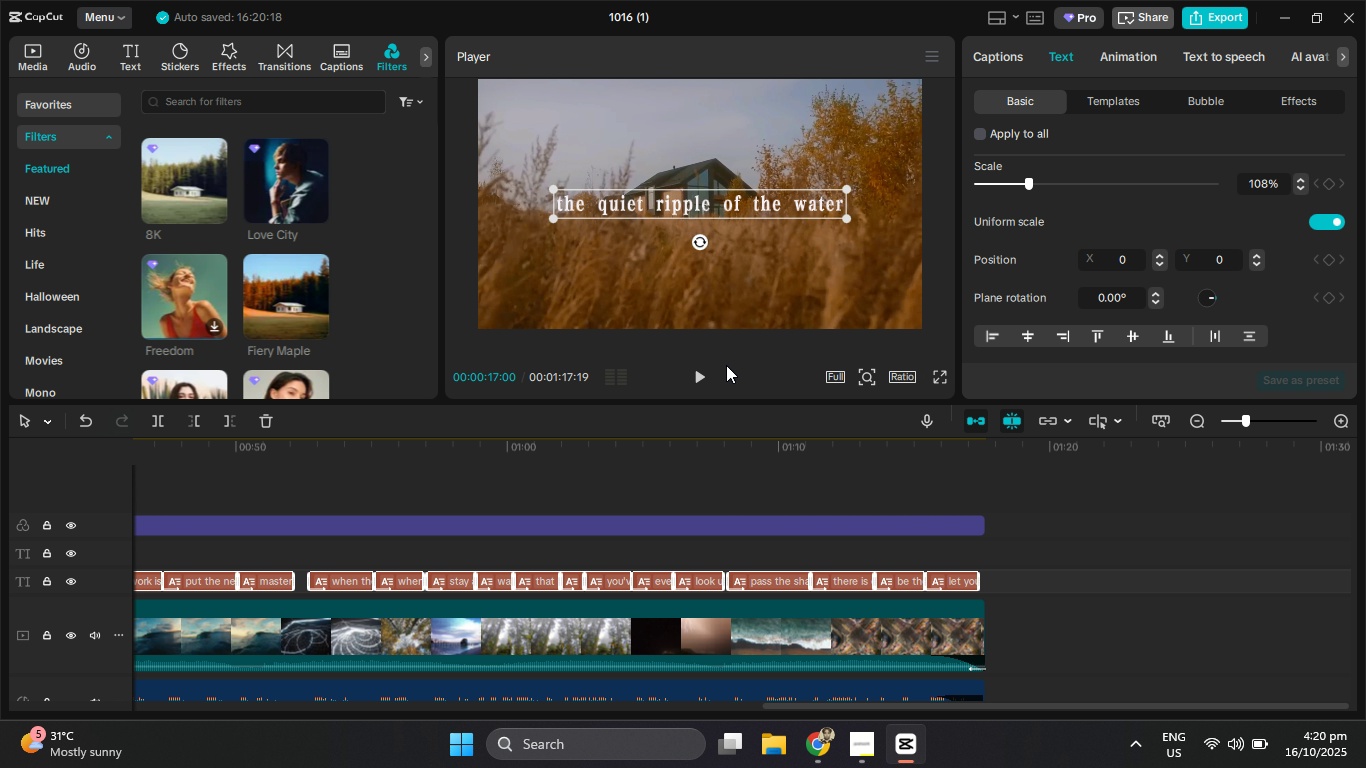 
left_click([698, 377])
 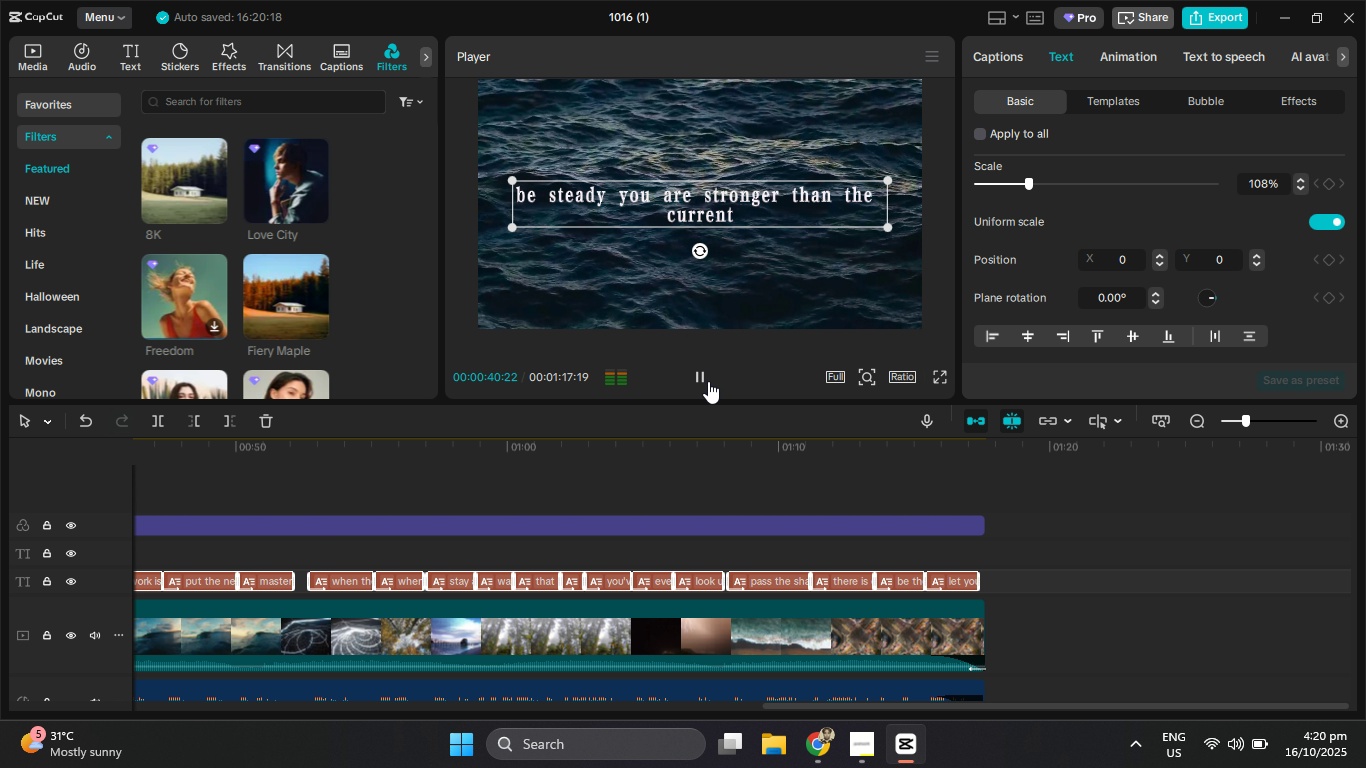 
wait(28.78)
 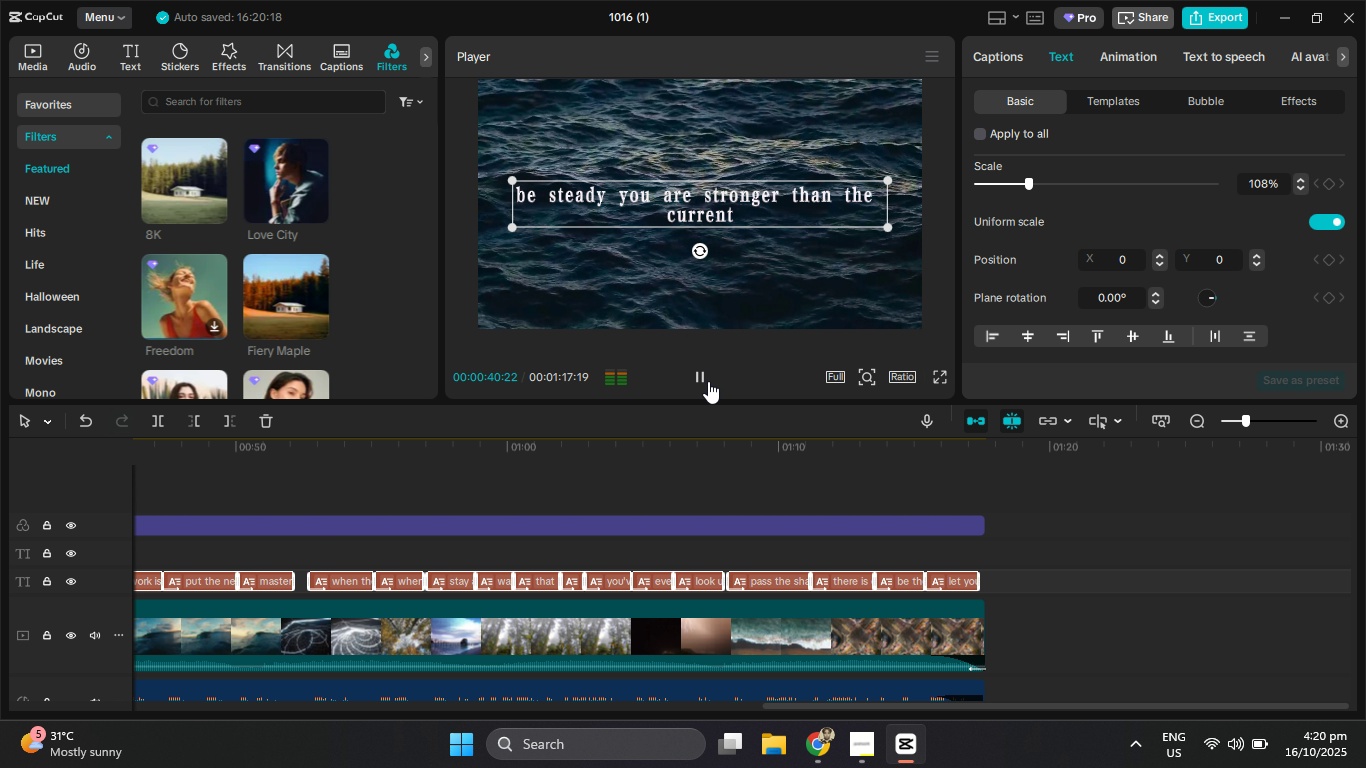 
left_click([877, 753])